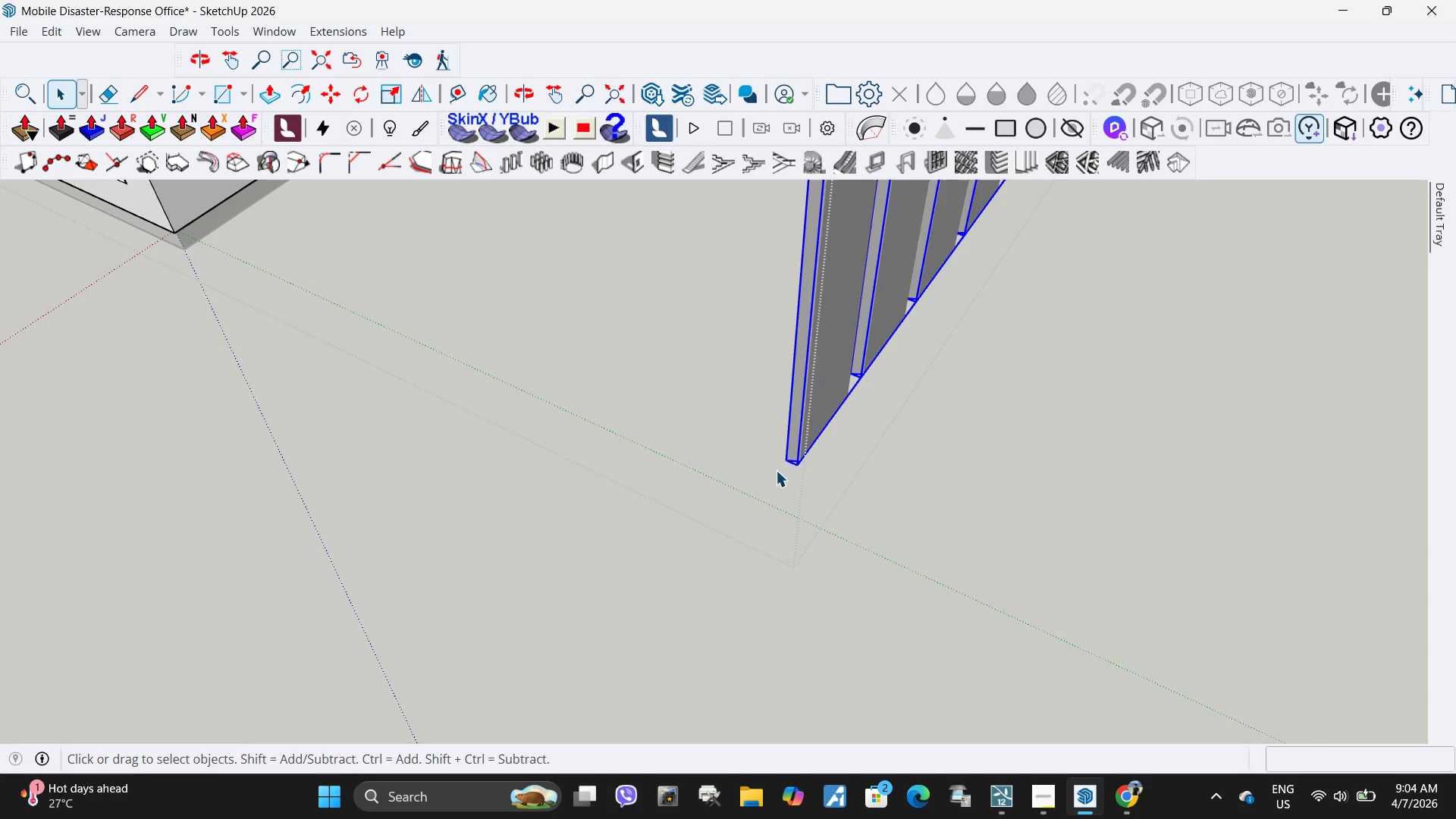 
key(M)
 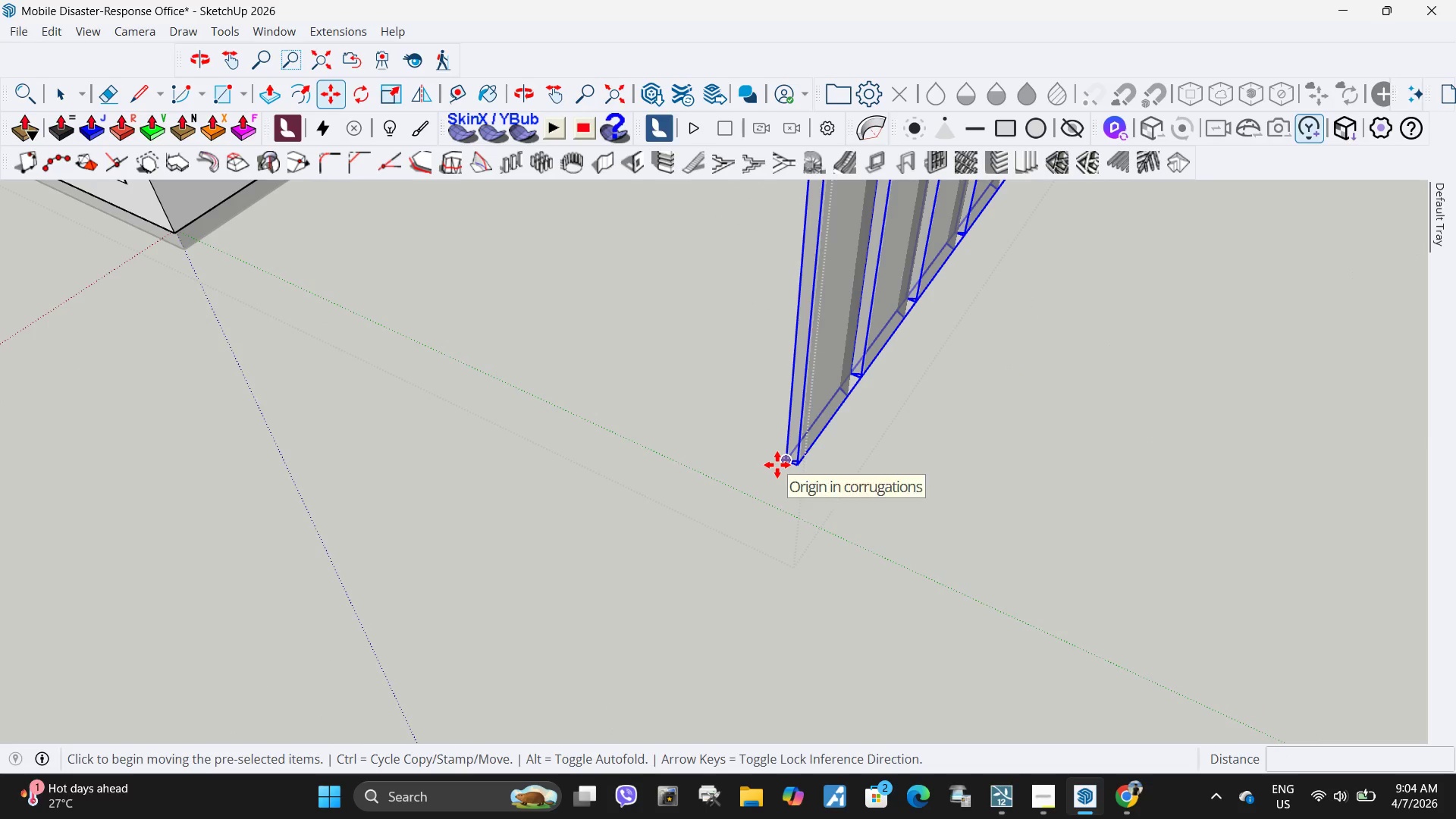 
left_click([777, 465])
 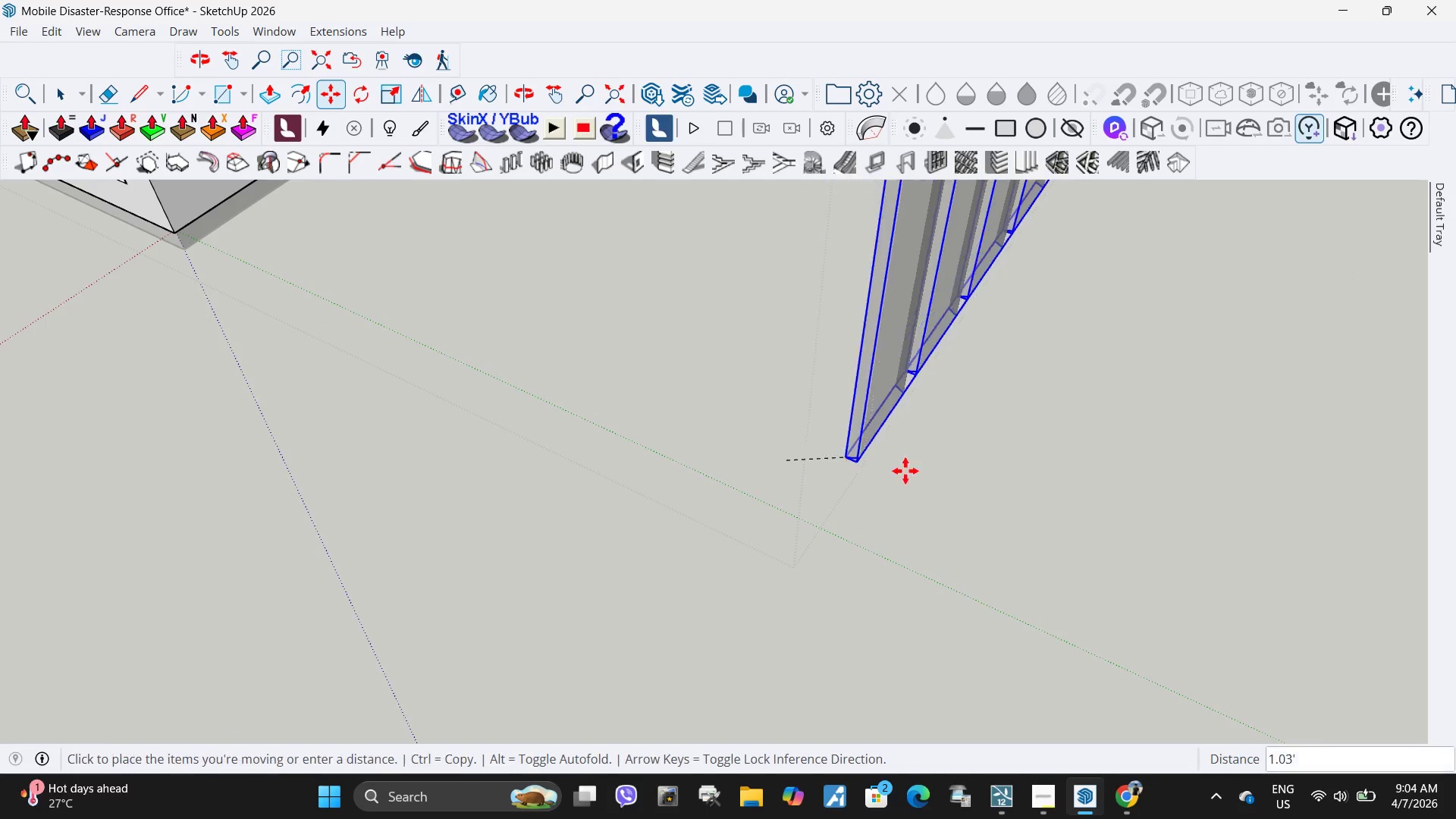 
scroll: coordinate [915, 508], scroll_direction: down, amount: 24.0
 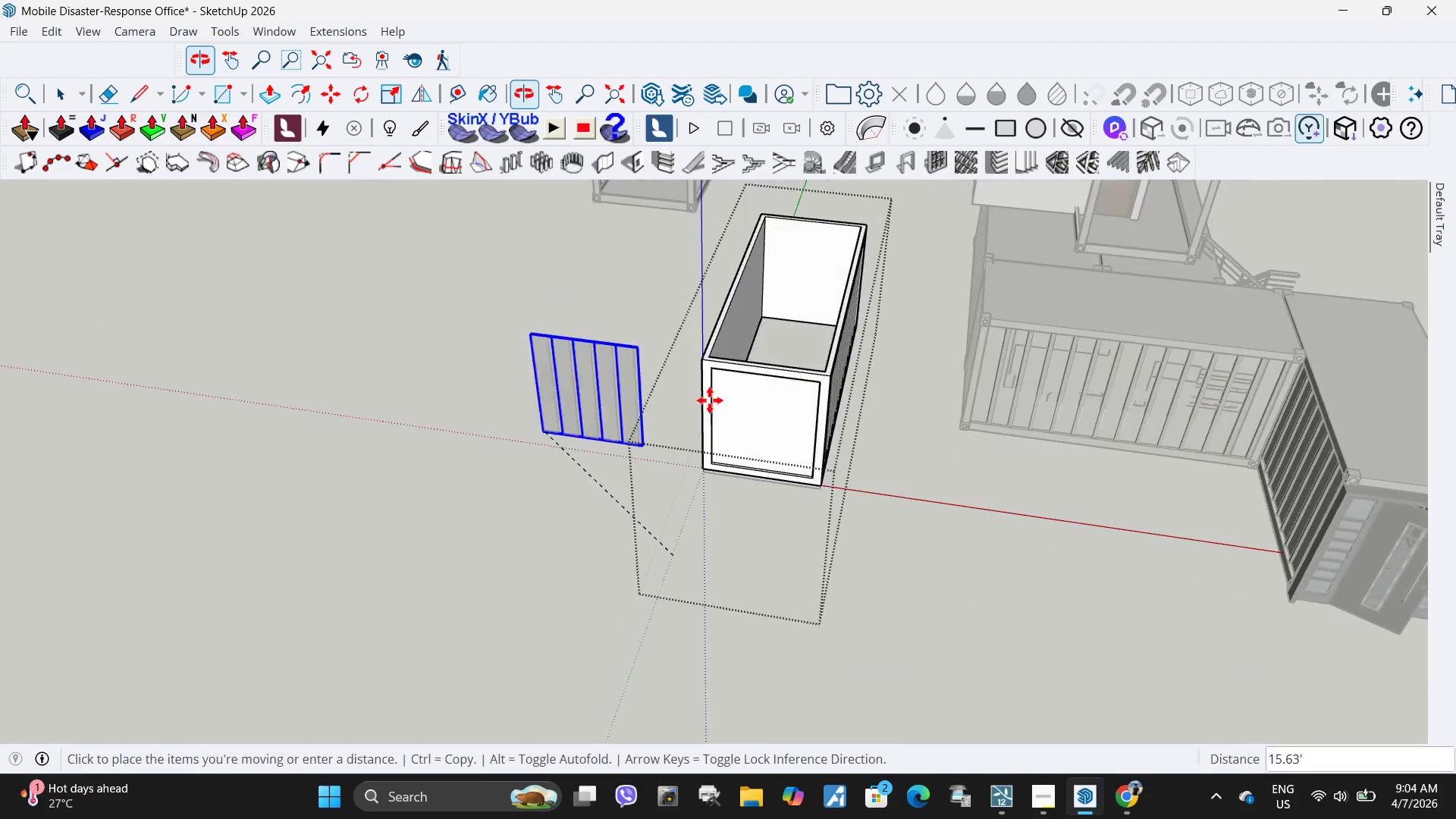 
scroll: coordinate [609, 558], scroll_direction: up, amount: 23.0
 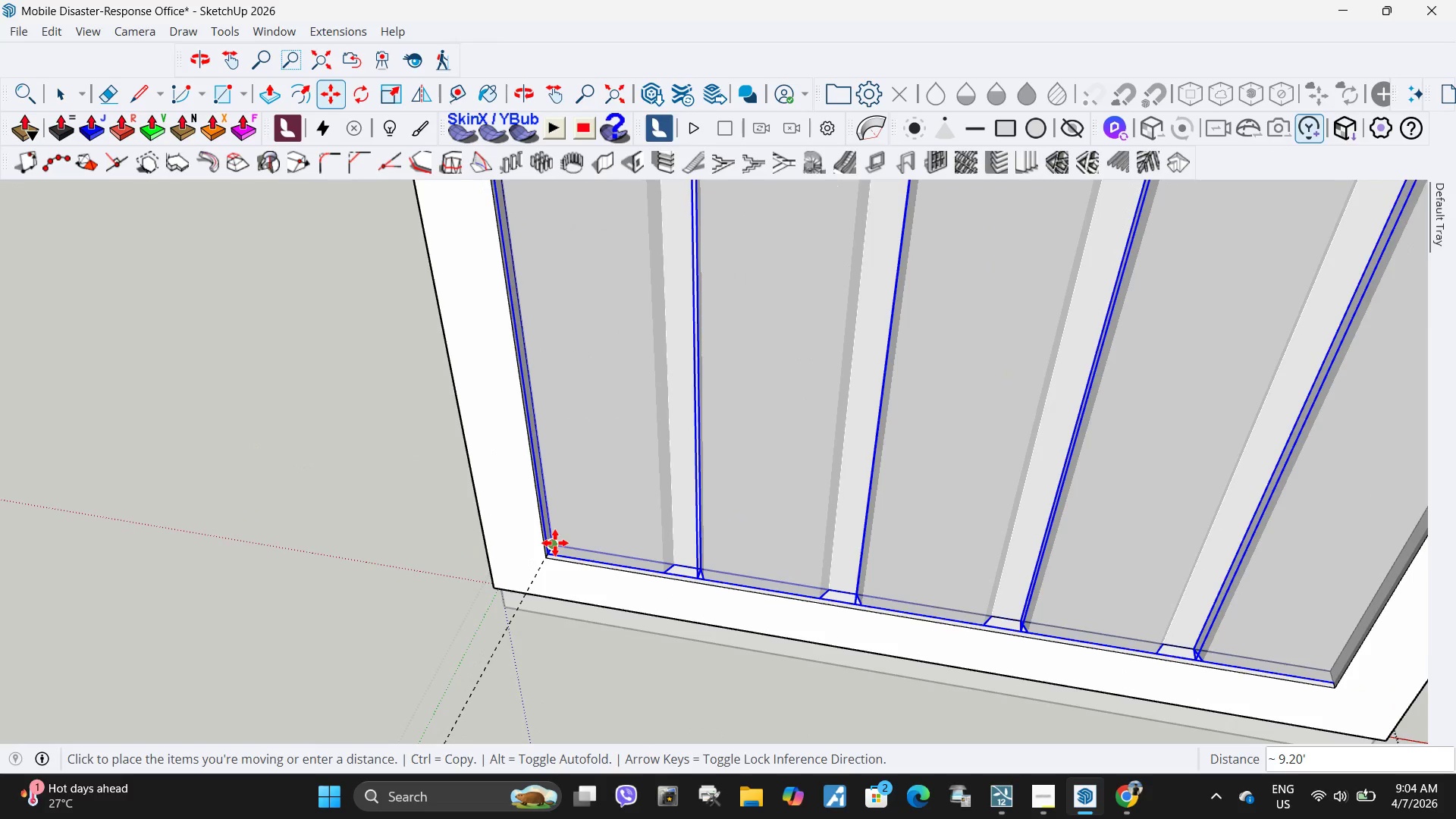 
left_click([555, 543])
 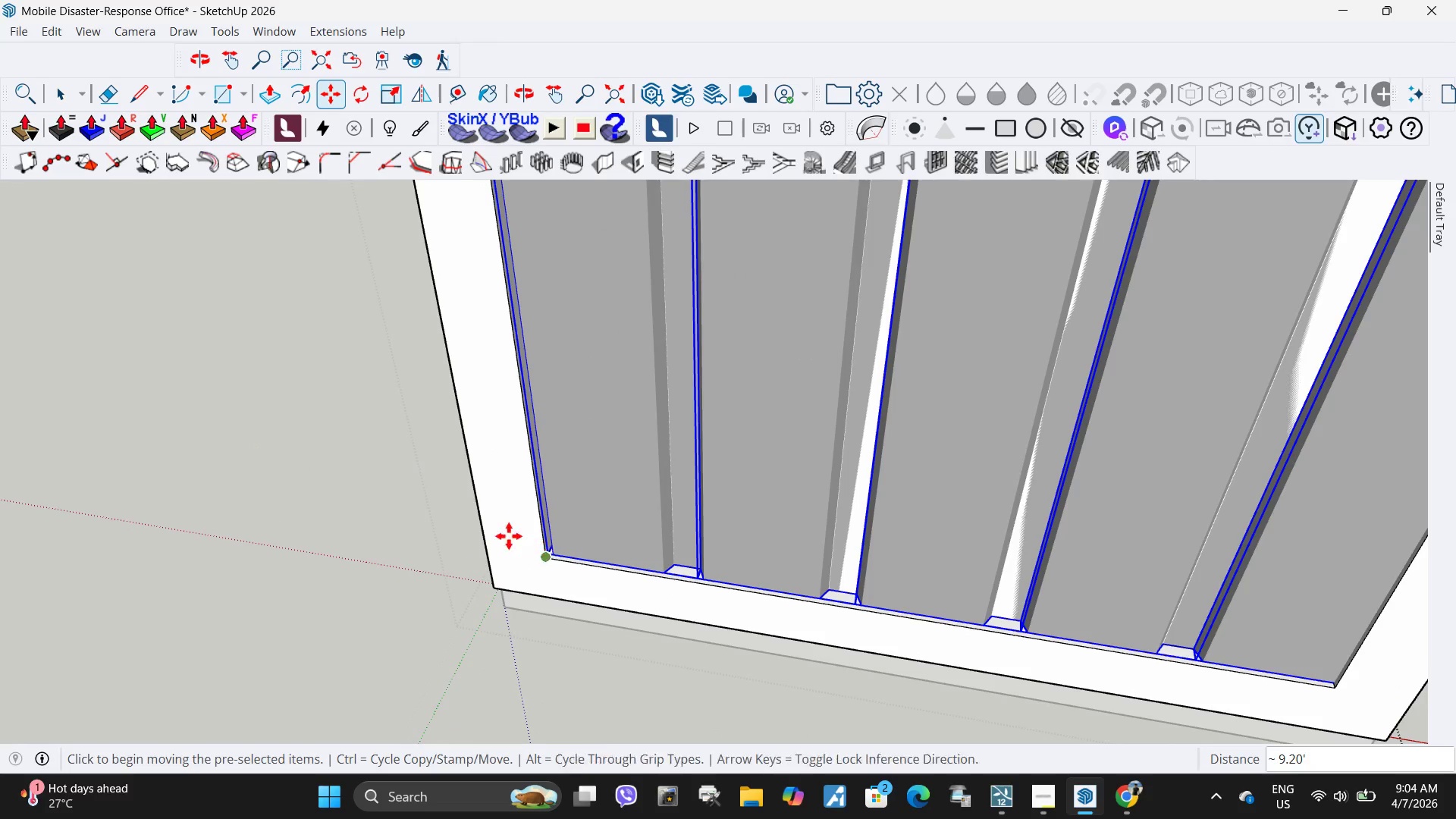 
key(Space)
 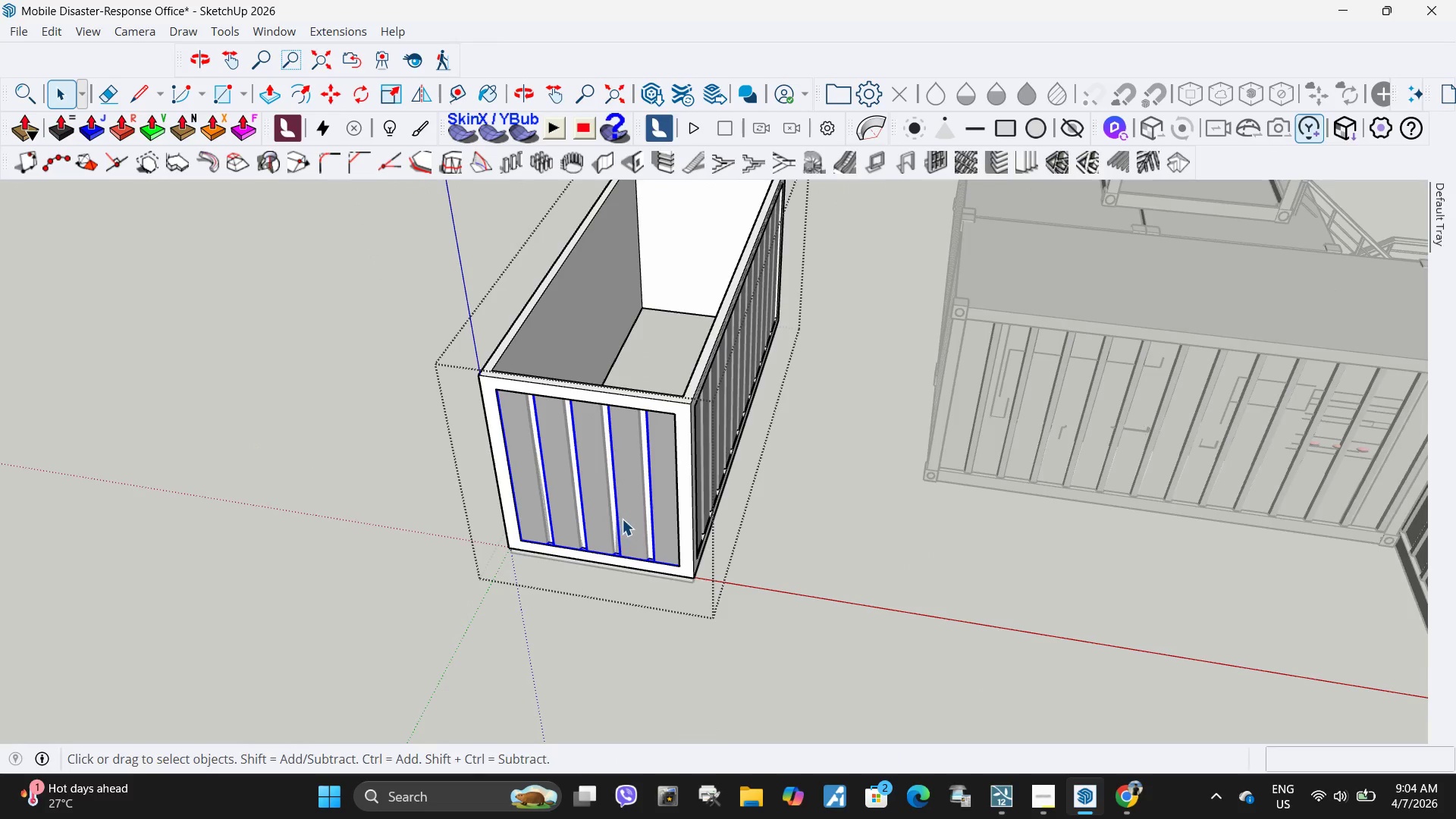 
scroll: coordinate [592, 529], scroll_direction: down, amount: 18.0
 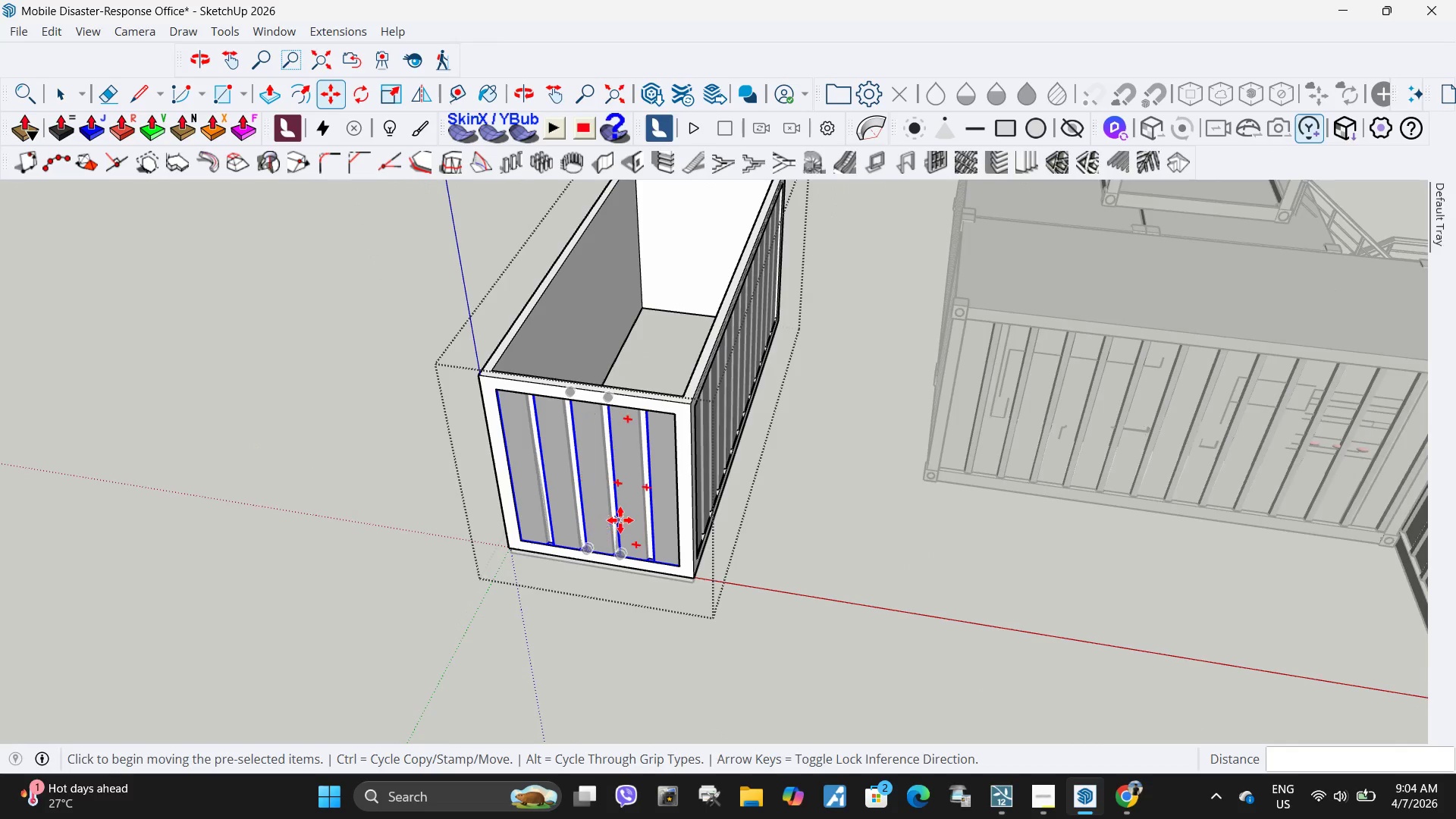 
key(M)
 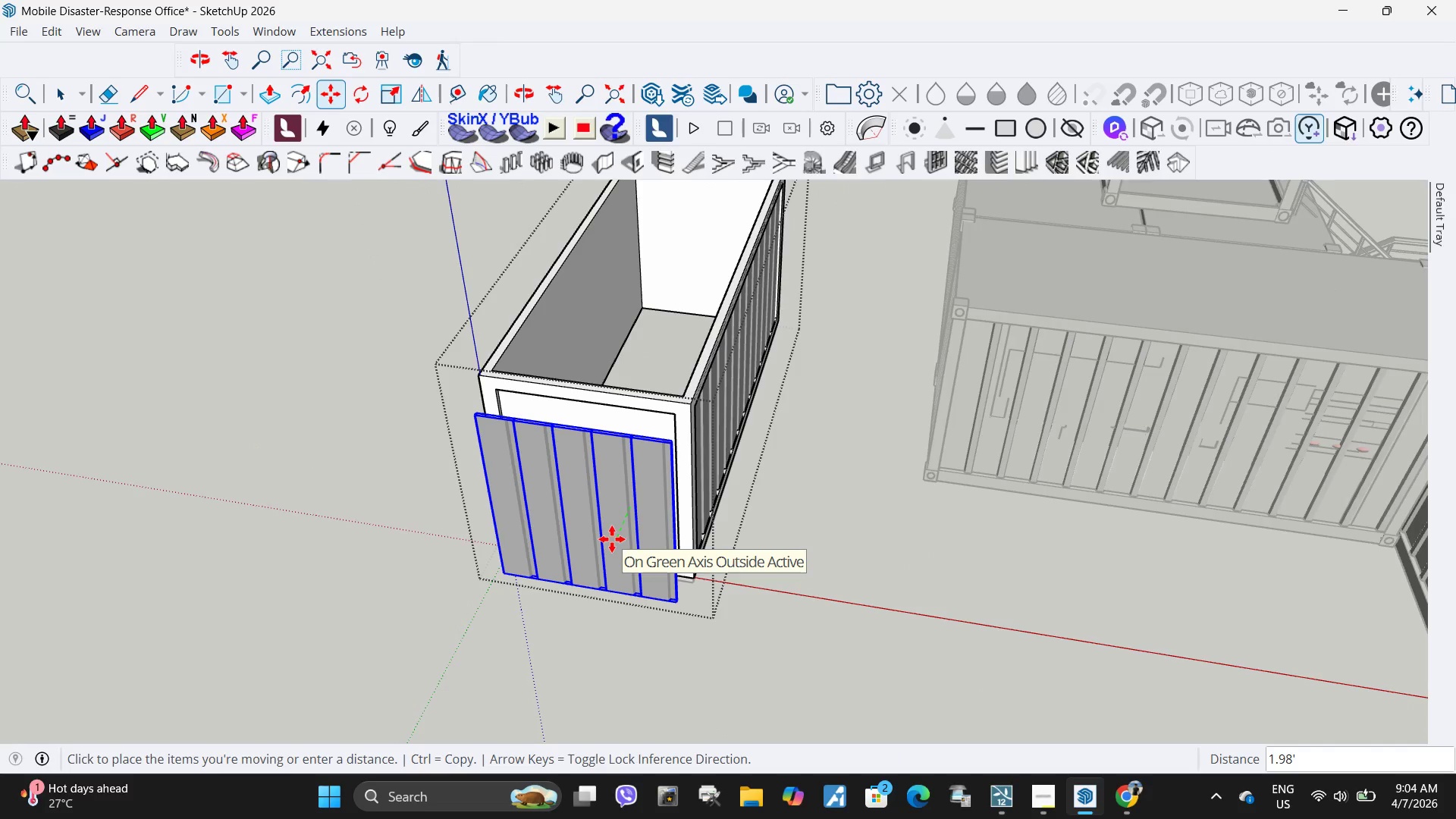 
key(NumpadDecimal)
 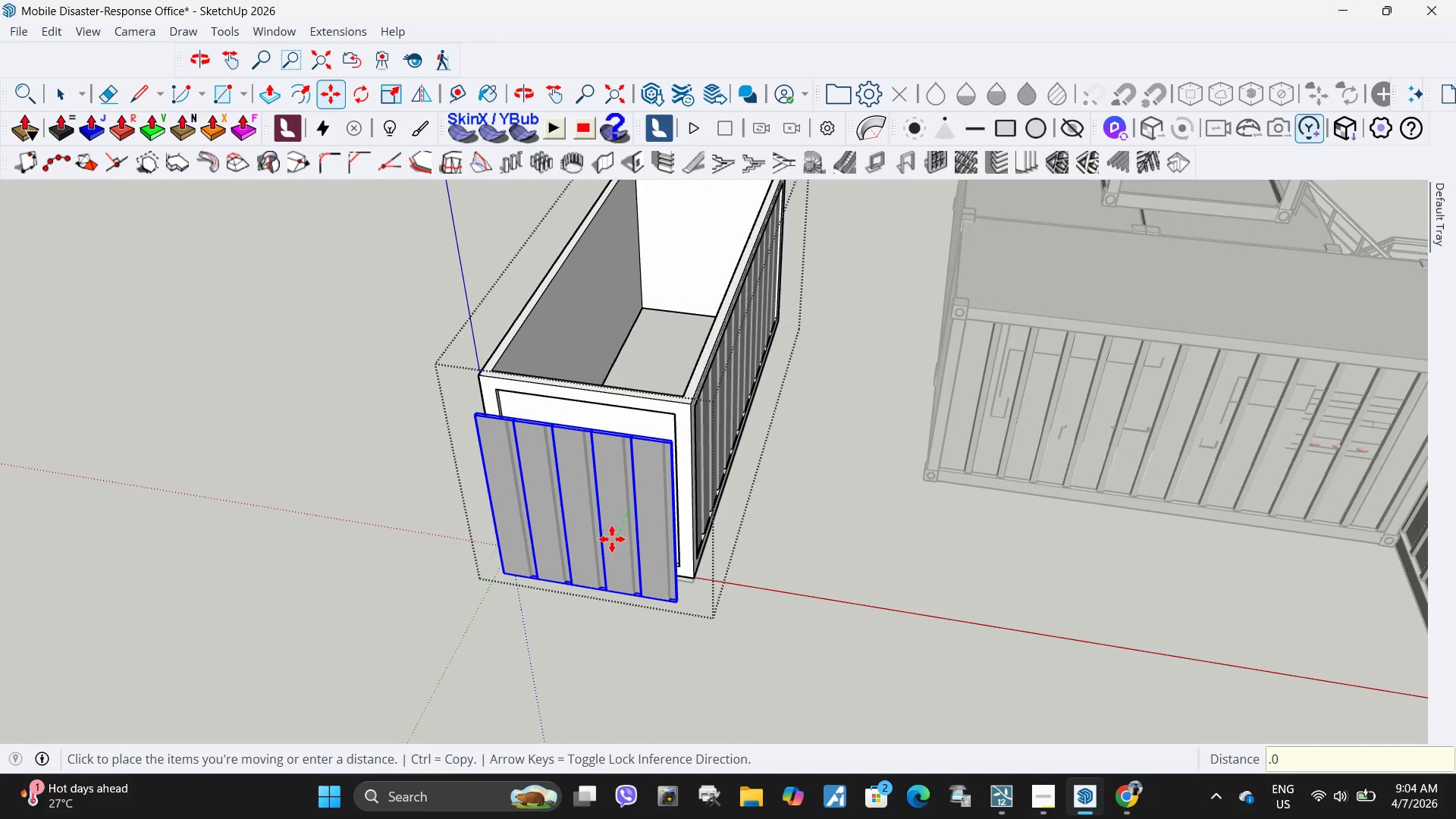 
key(Numpad0)
 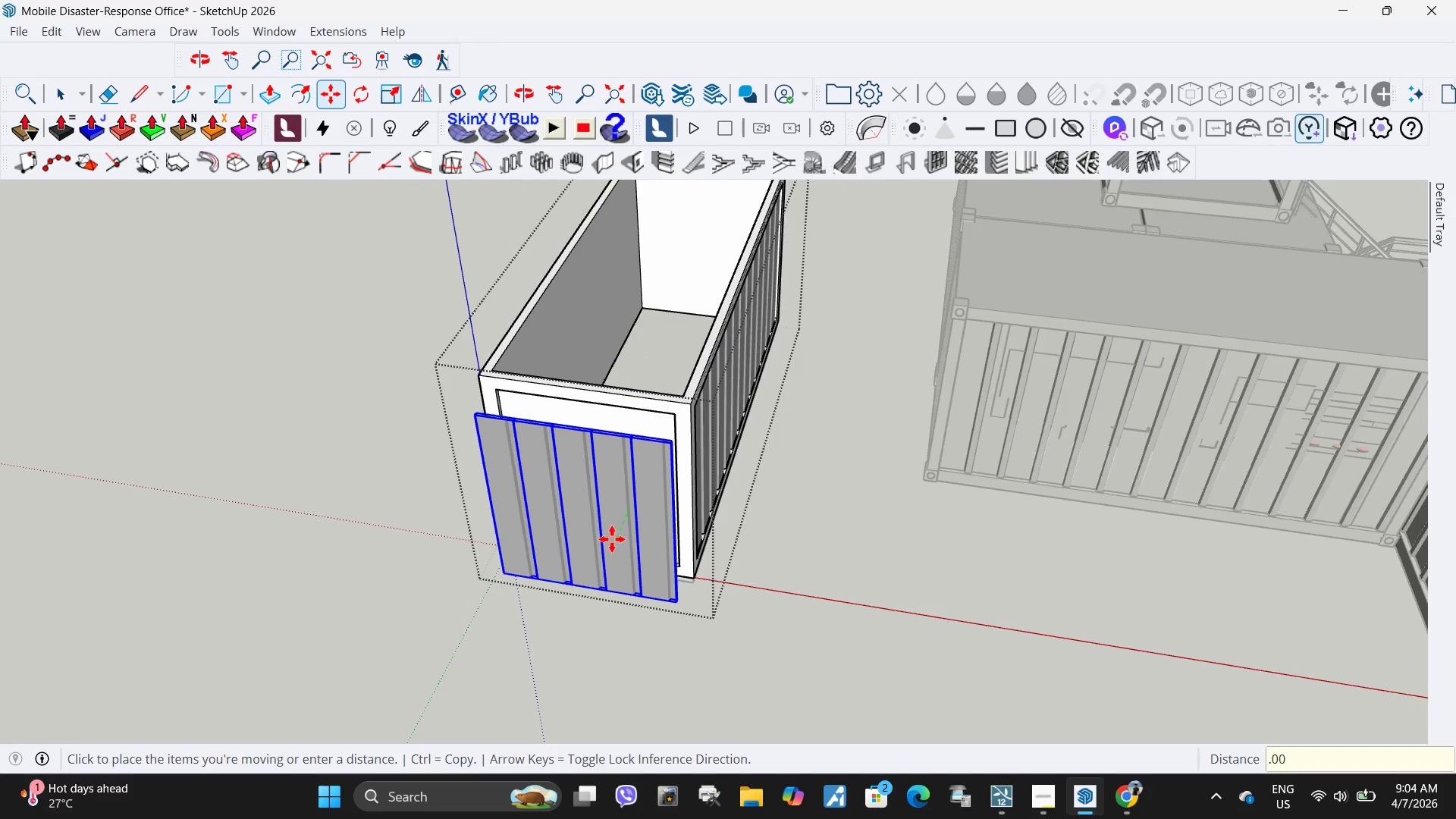 
key(Numpad0)
 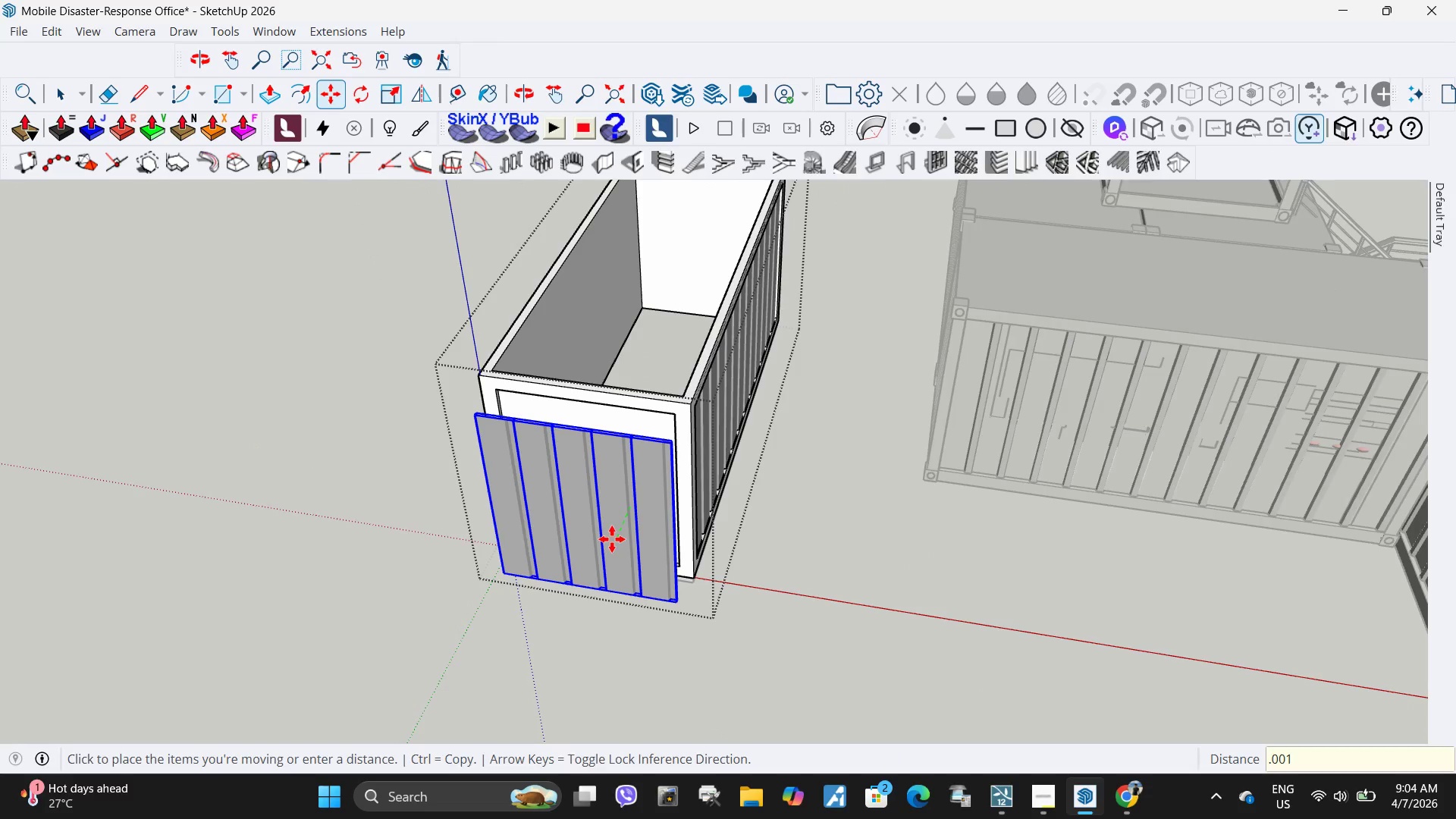 
key(Numpad1)
 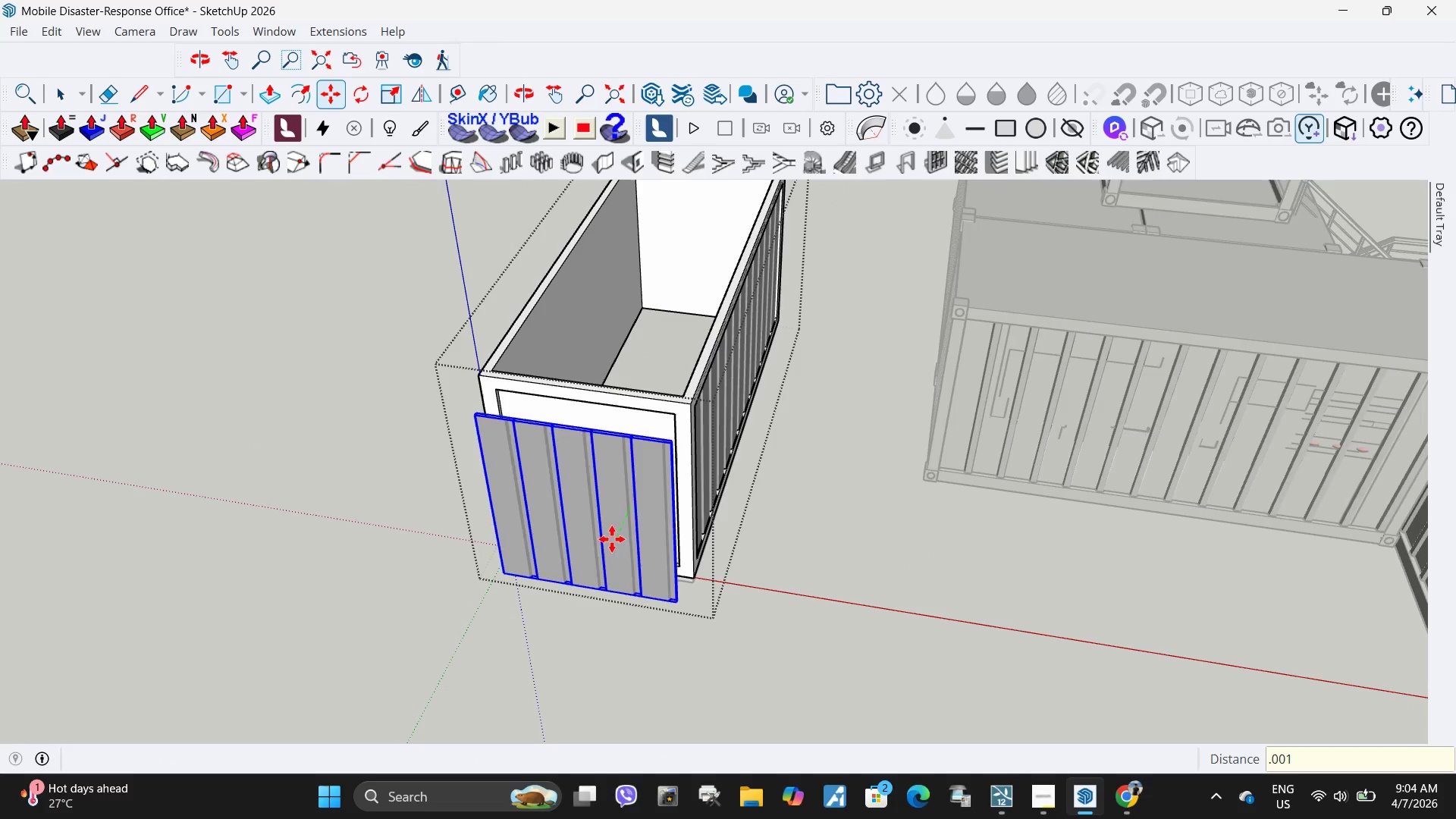 
key(NumpadEnter)
 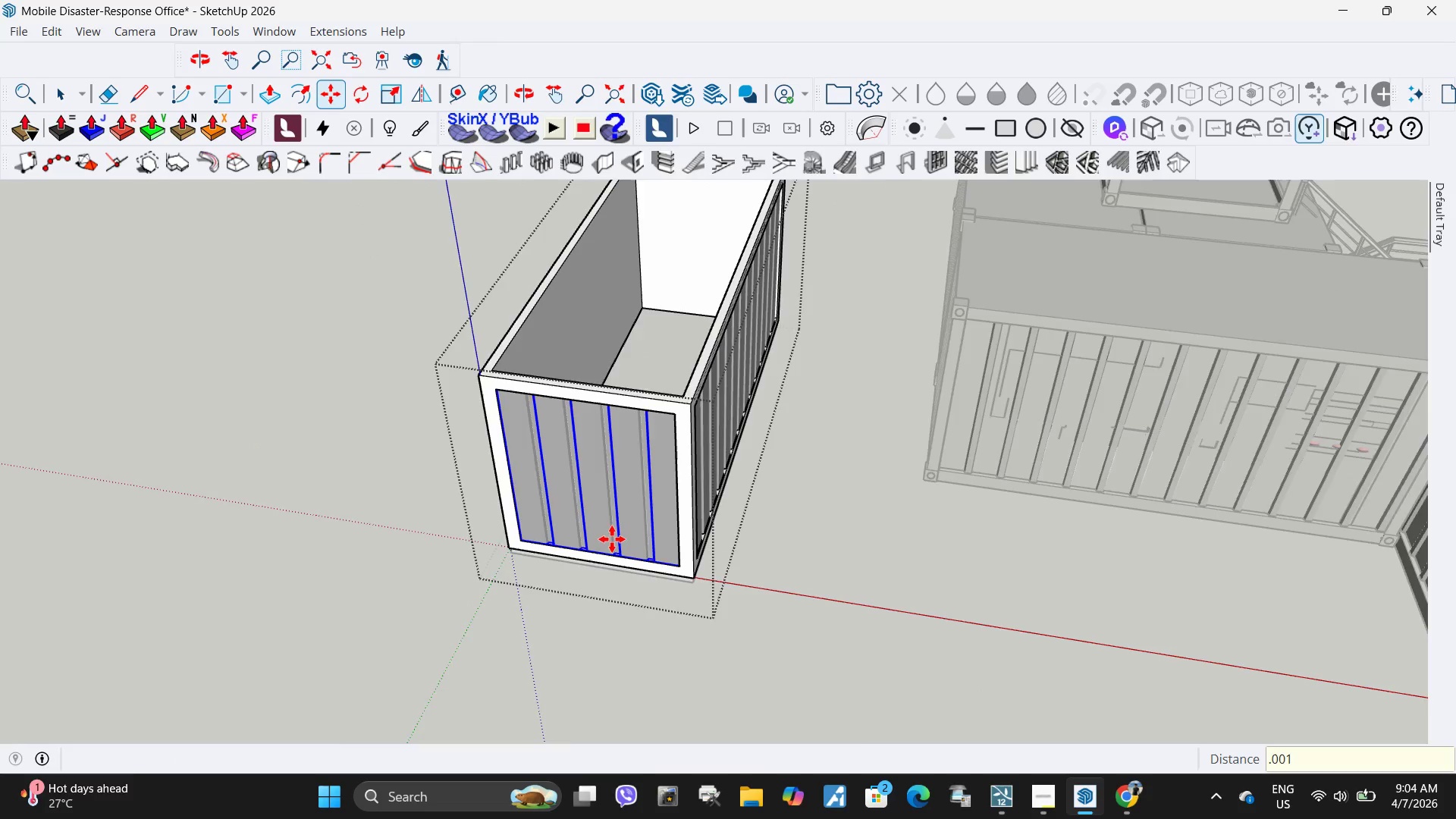 
scroll: coordinate [766, 496], scroll_direction: down, amount: 12.0
 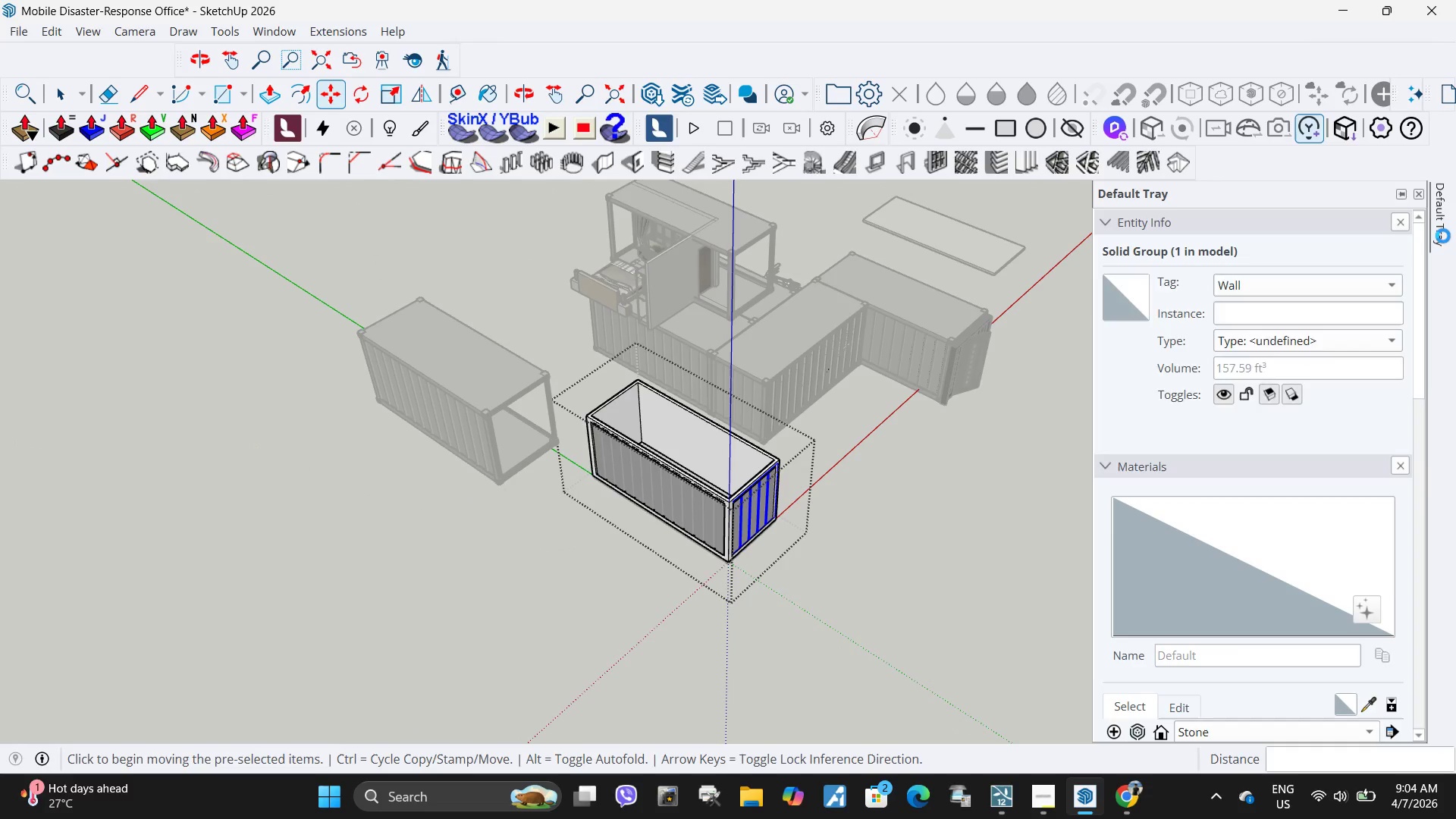 
key(Space)
 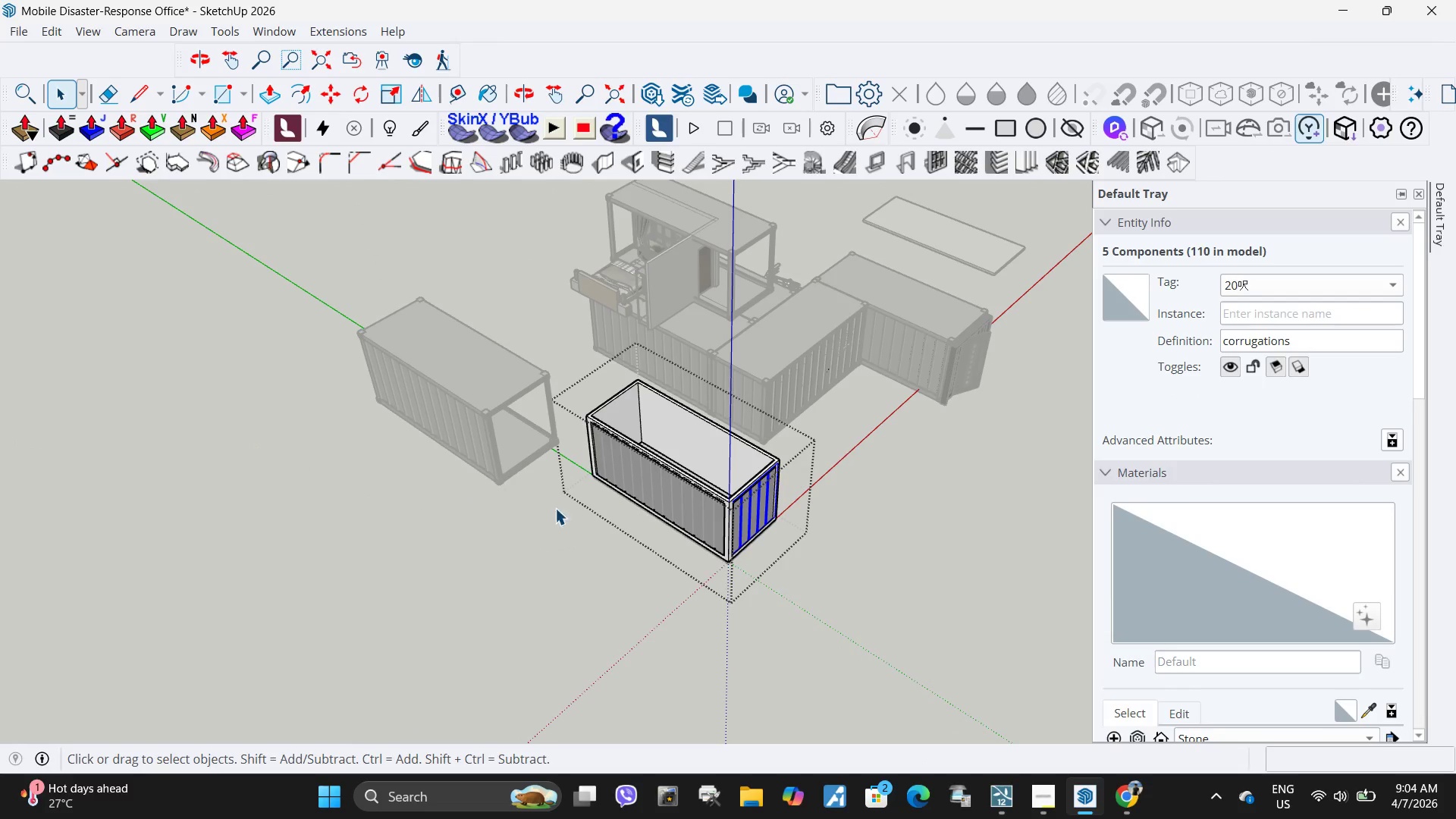 
key(Space)
 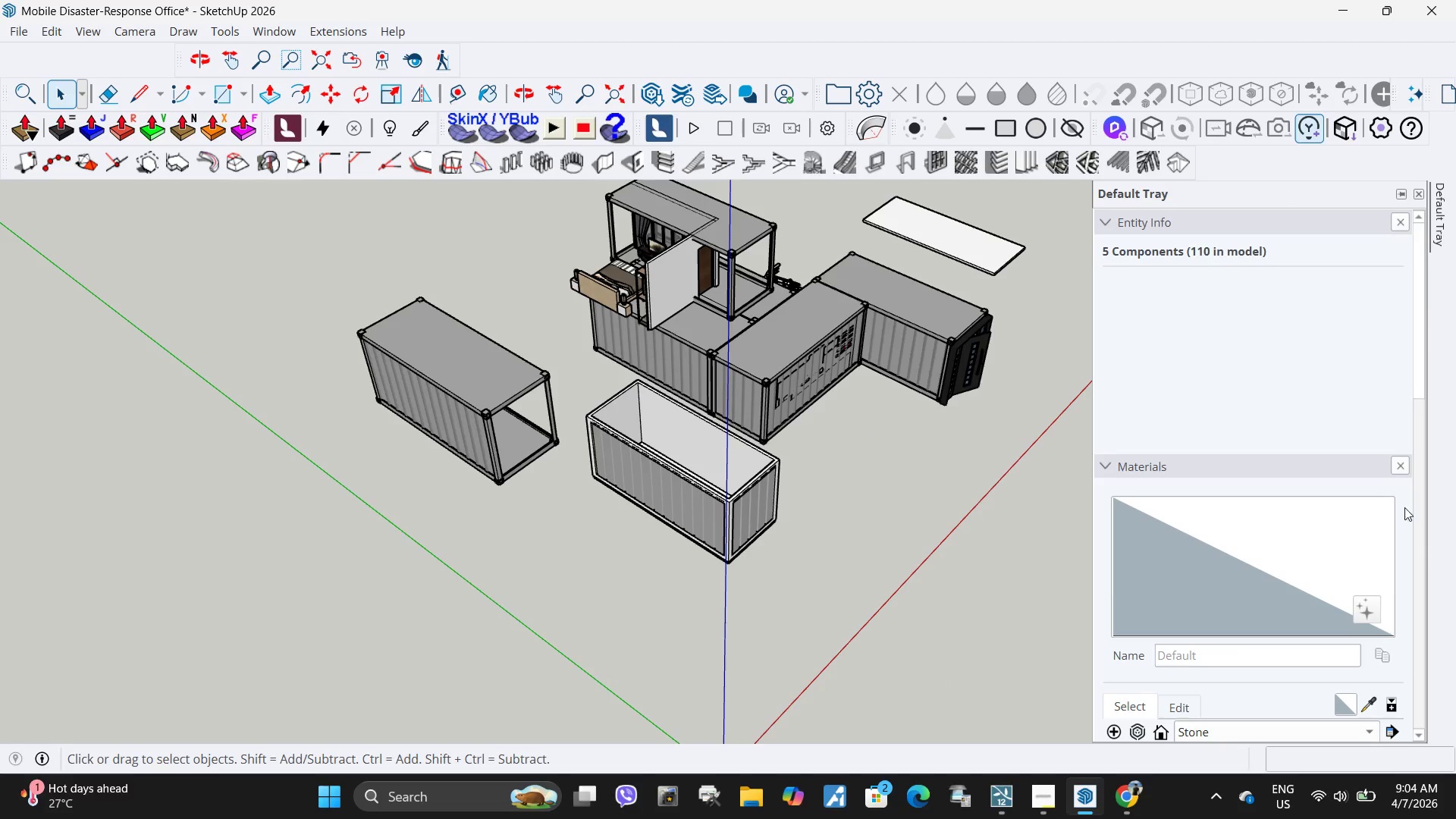 
left_click([1370, 706])
 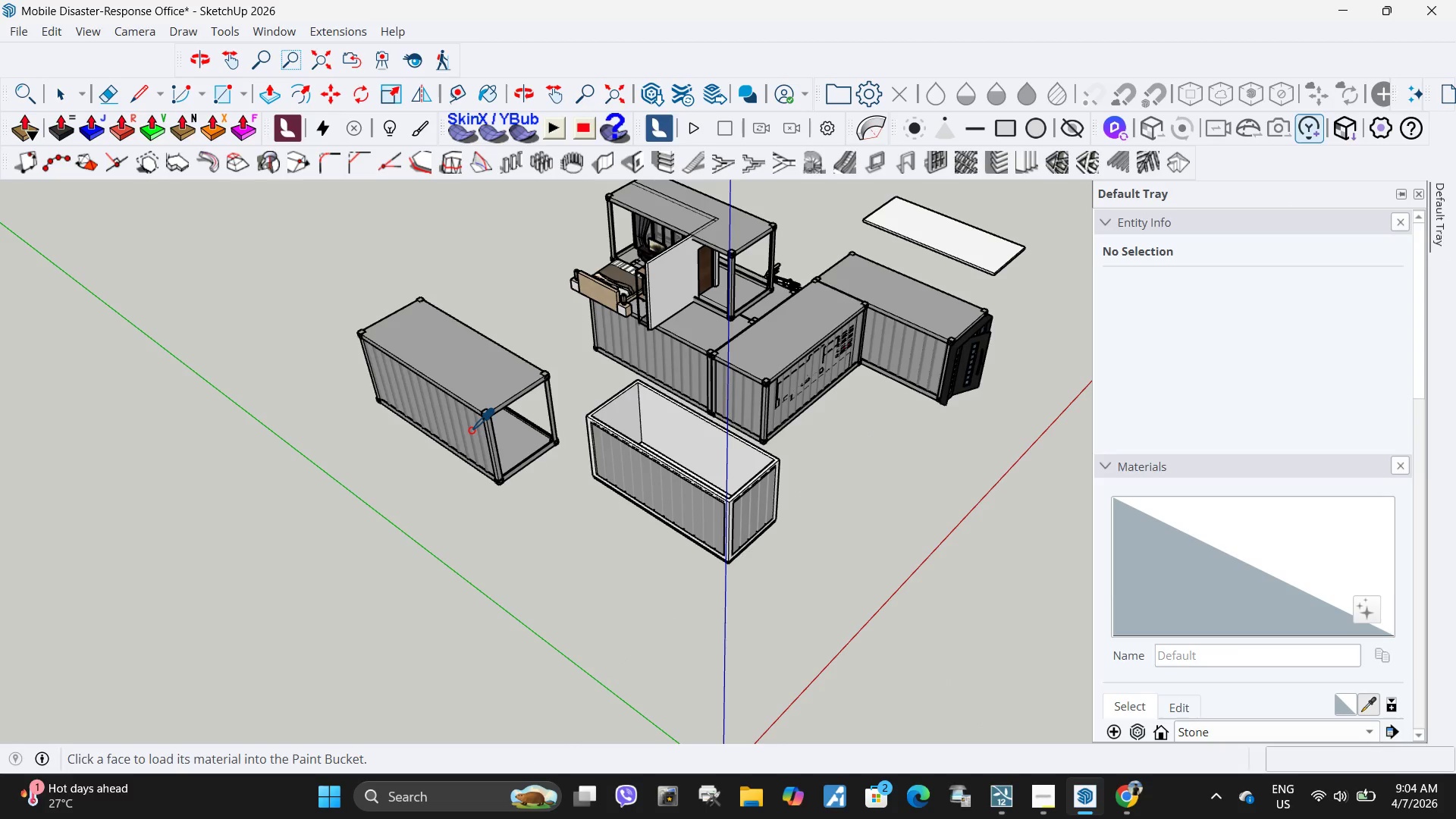 
left_click([470, 430])
 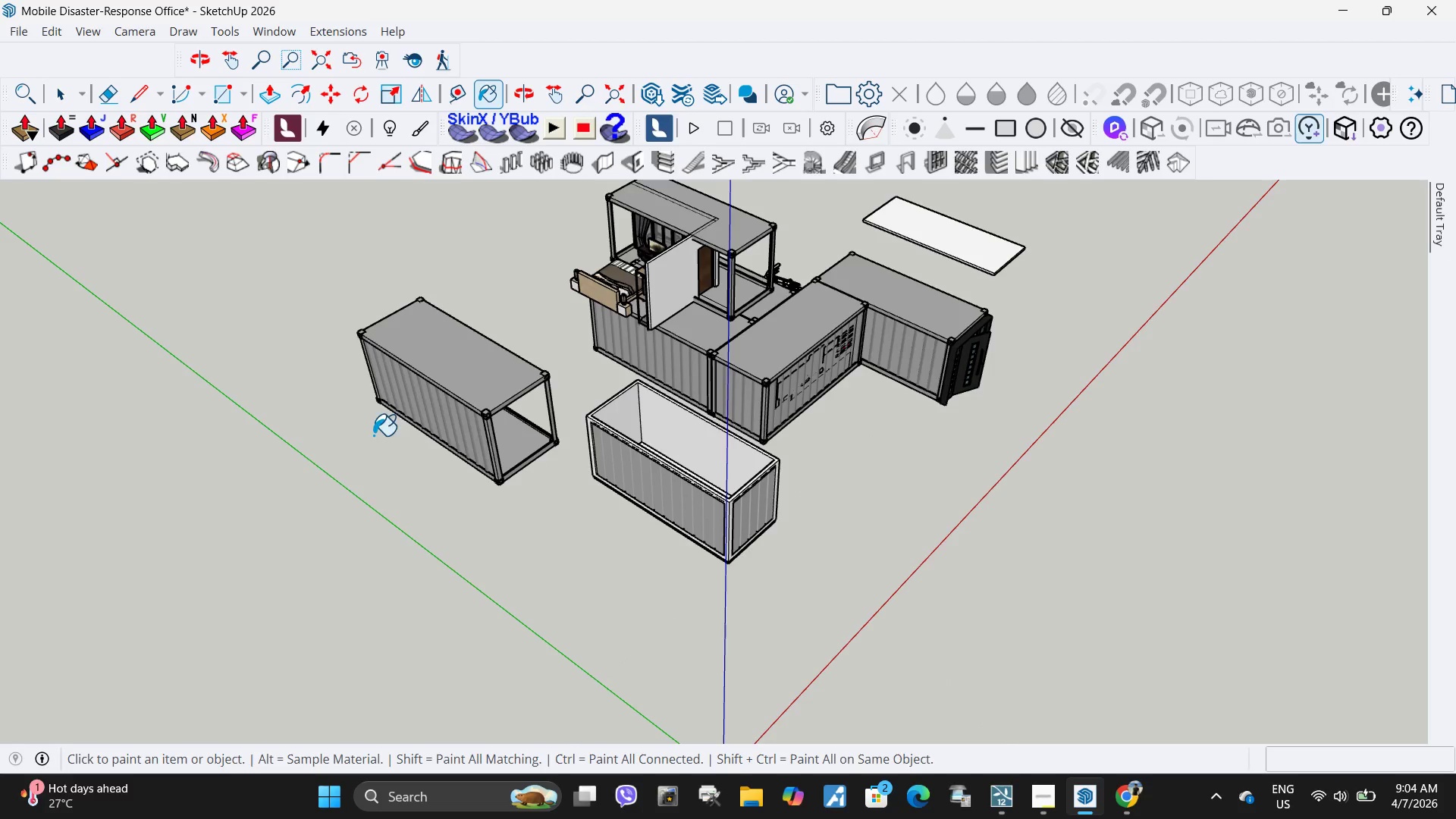 
key(Space)
 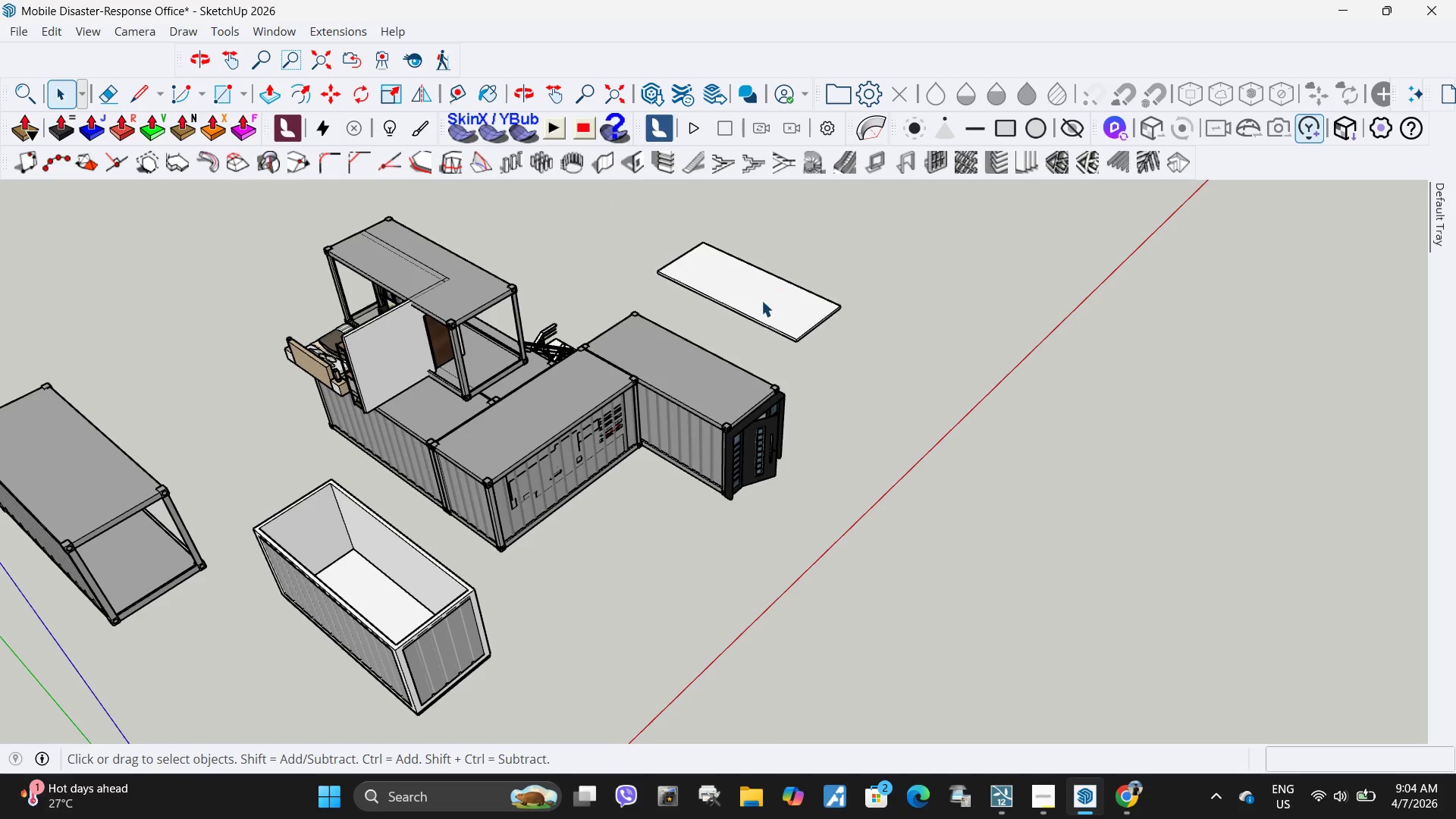 
double_click([761, 300])
 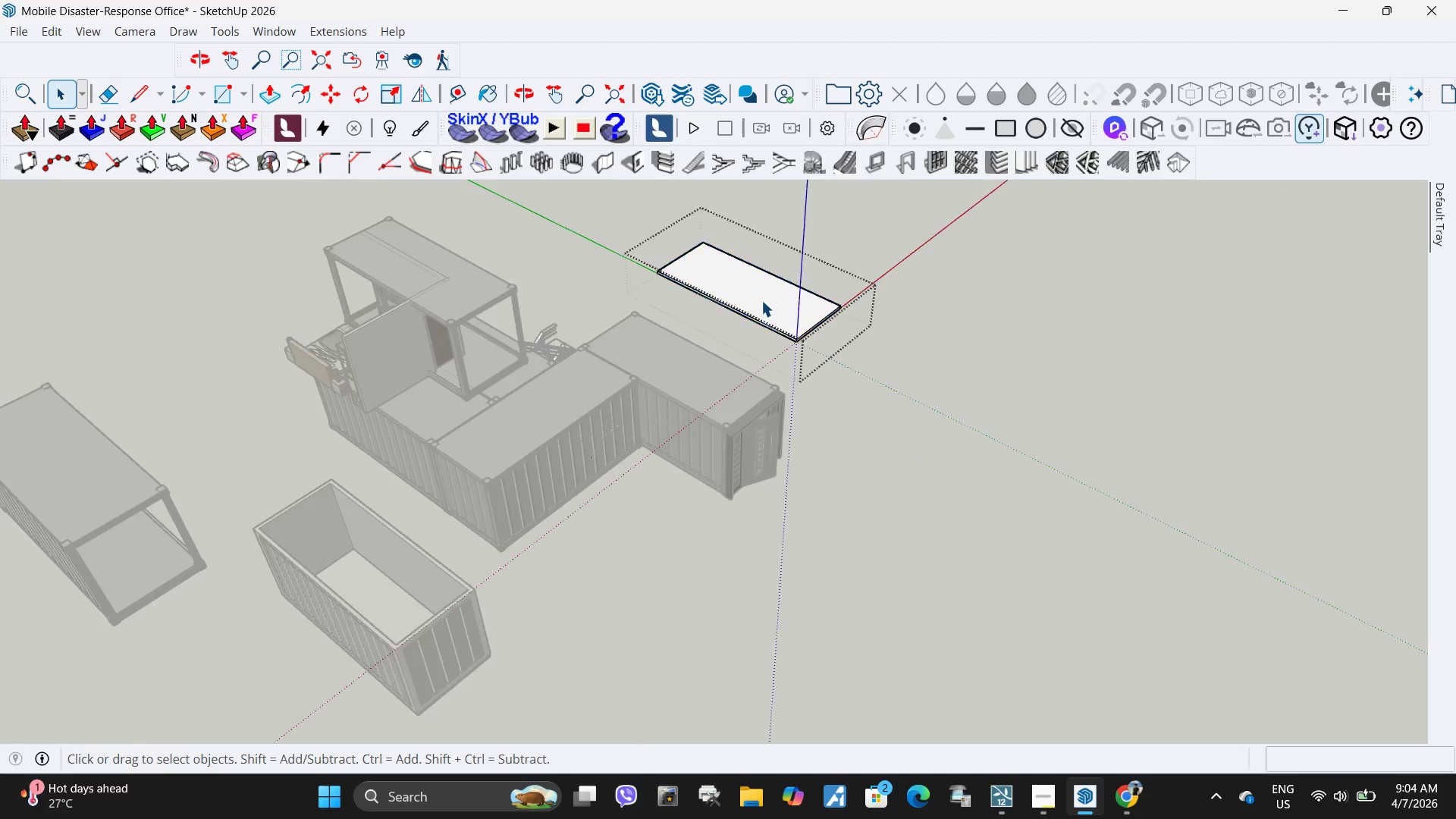 
scroll: coordinate [834, 278], scroll_direction: up, amount: 1.0
 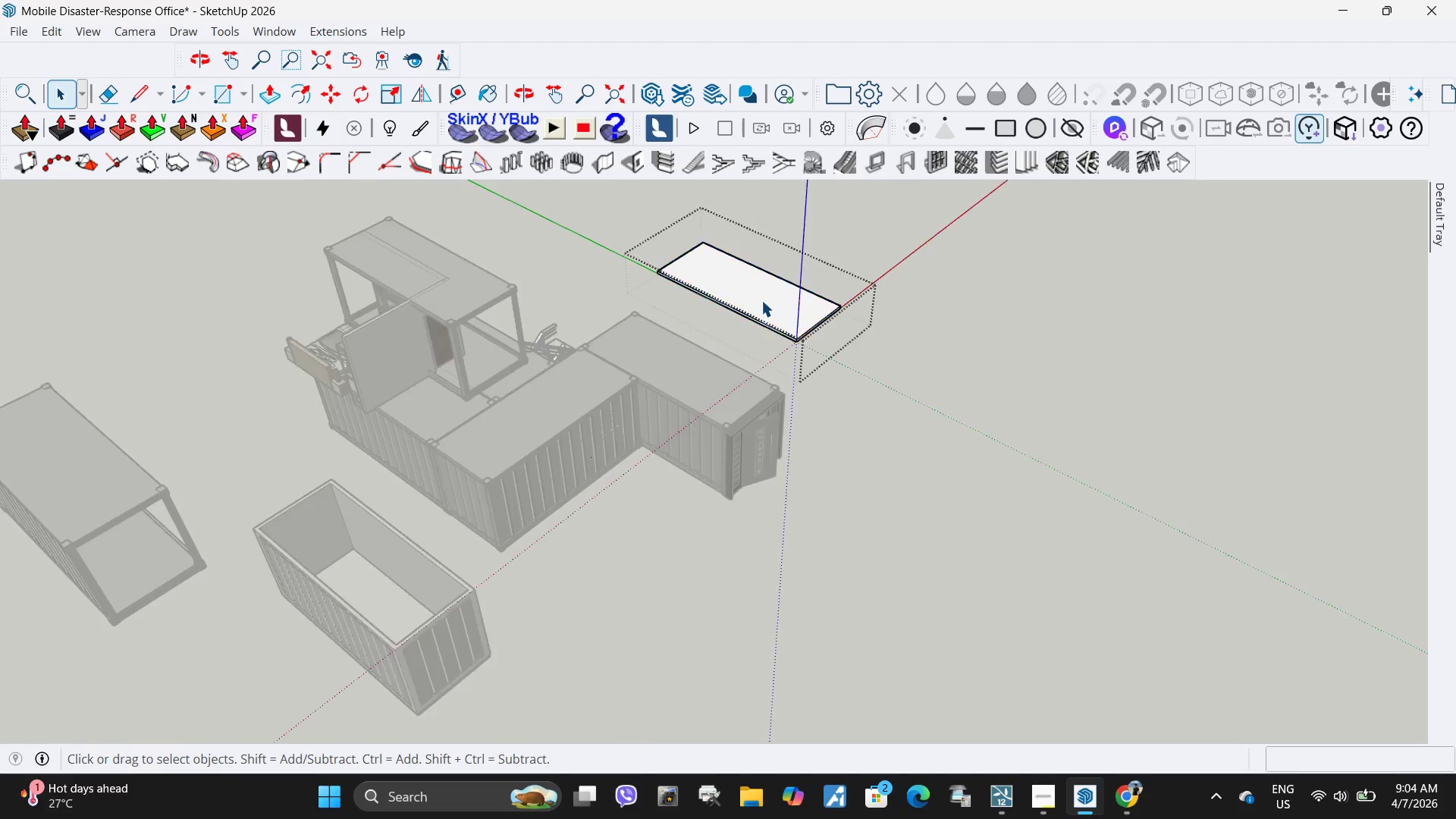 
triple_click([761, 300])
 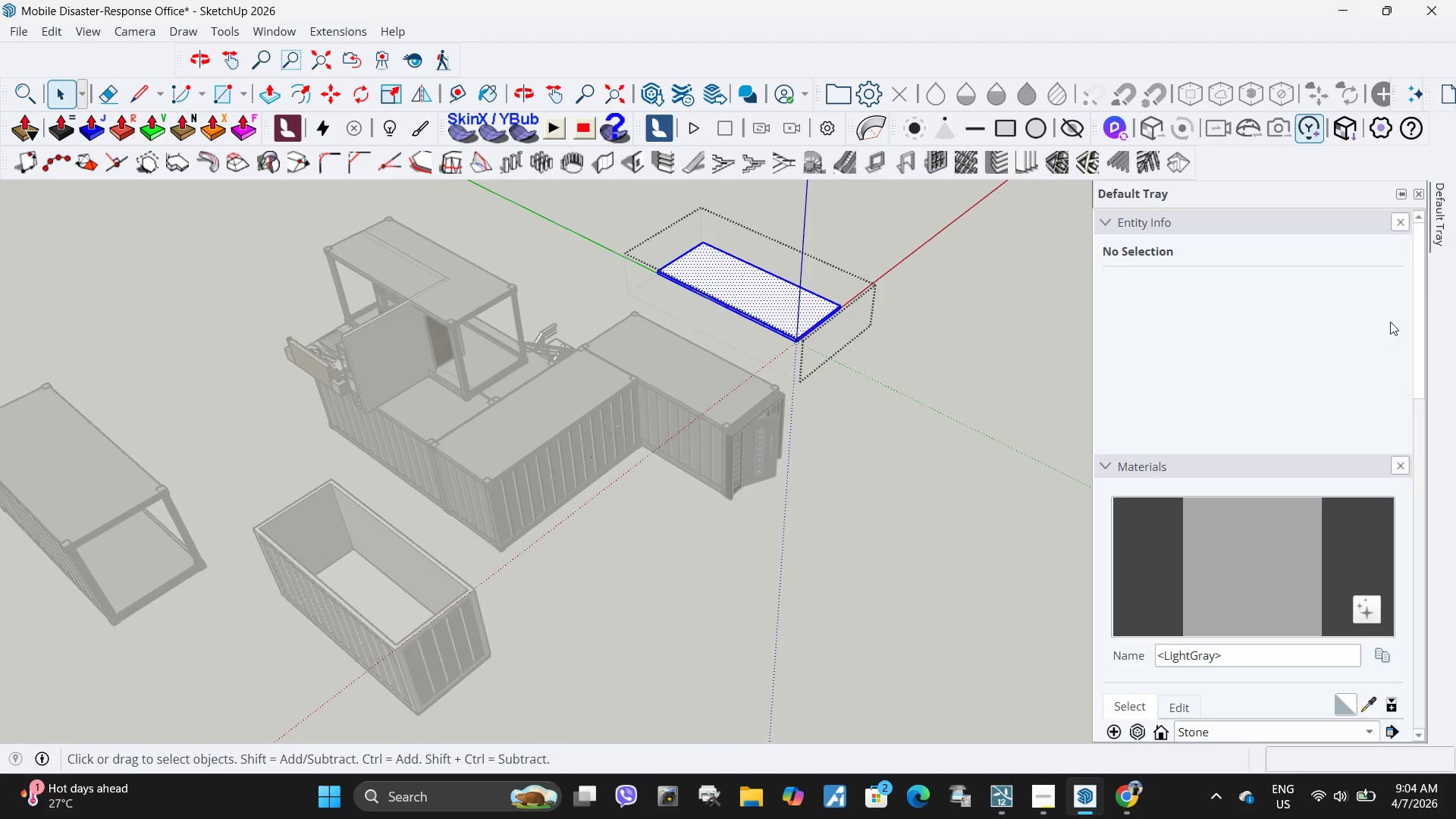 
left_click([1247, 585])
 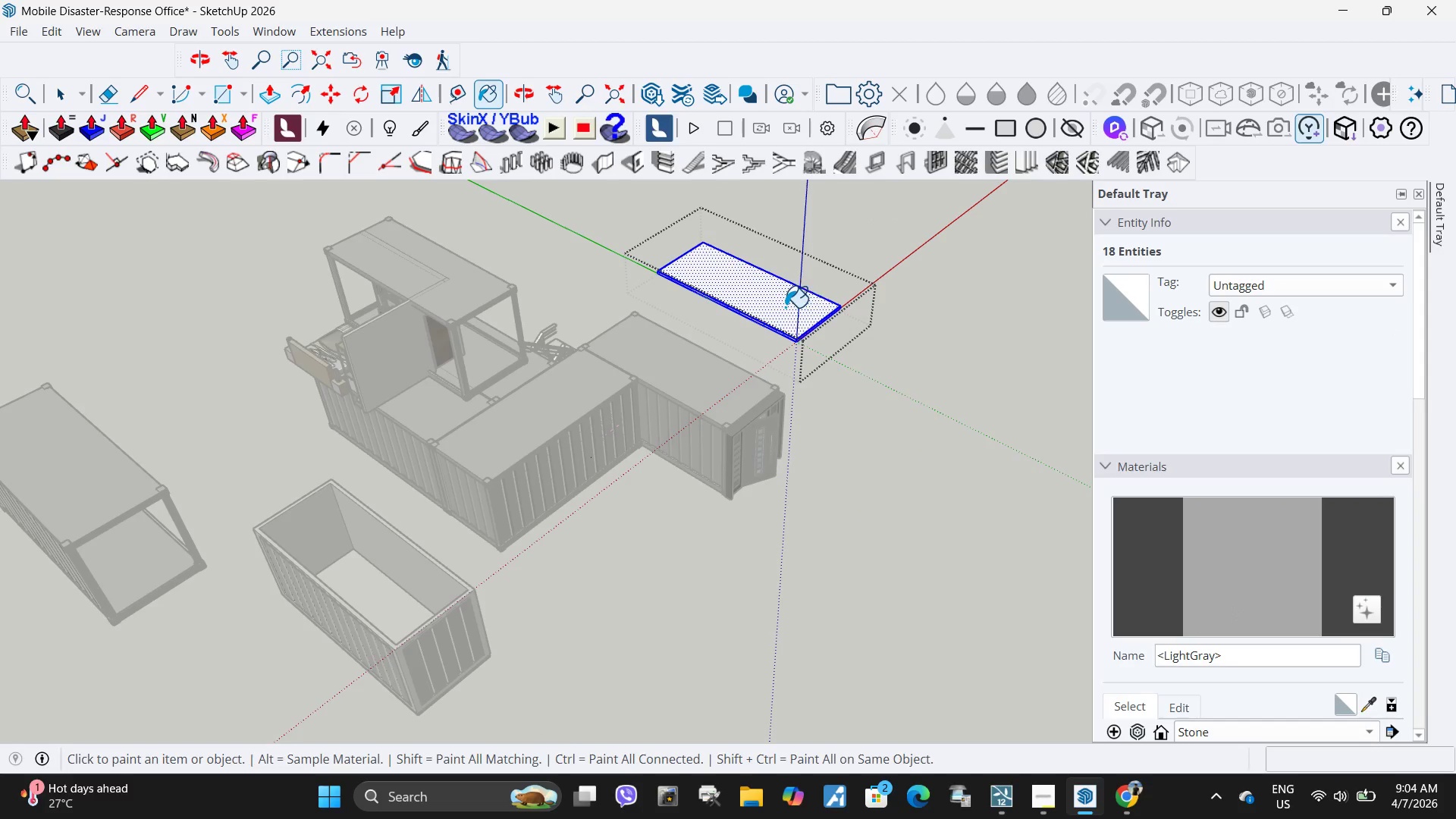 
left_click([780, 309])
 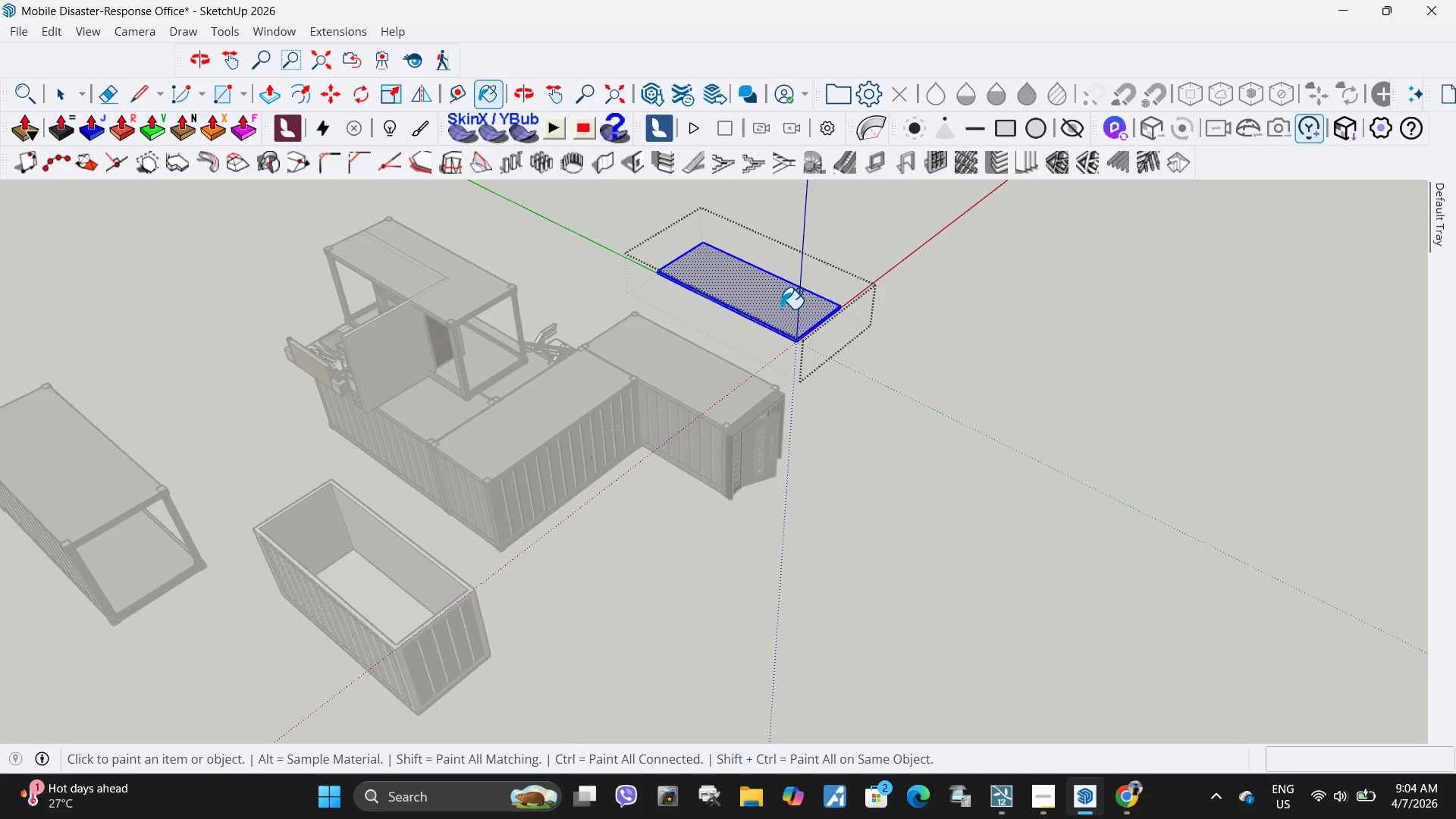 
scroll: coordinate [708, 300], scroll_direction: none, amount: 0.0
 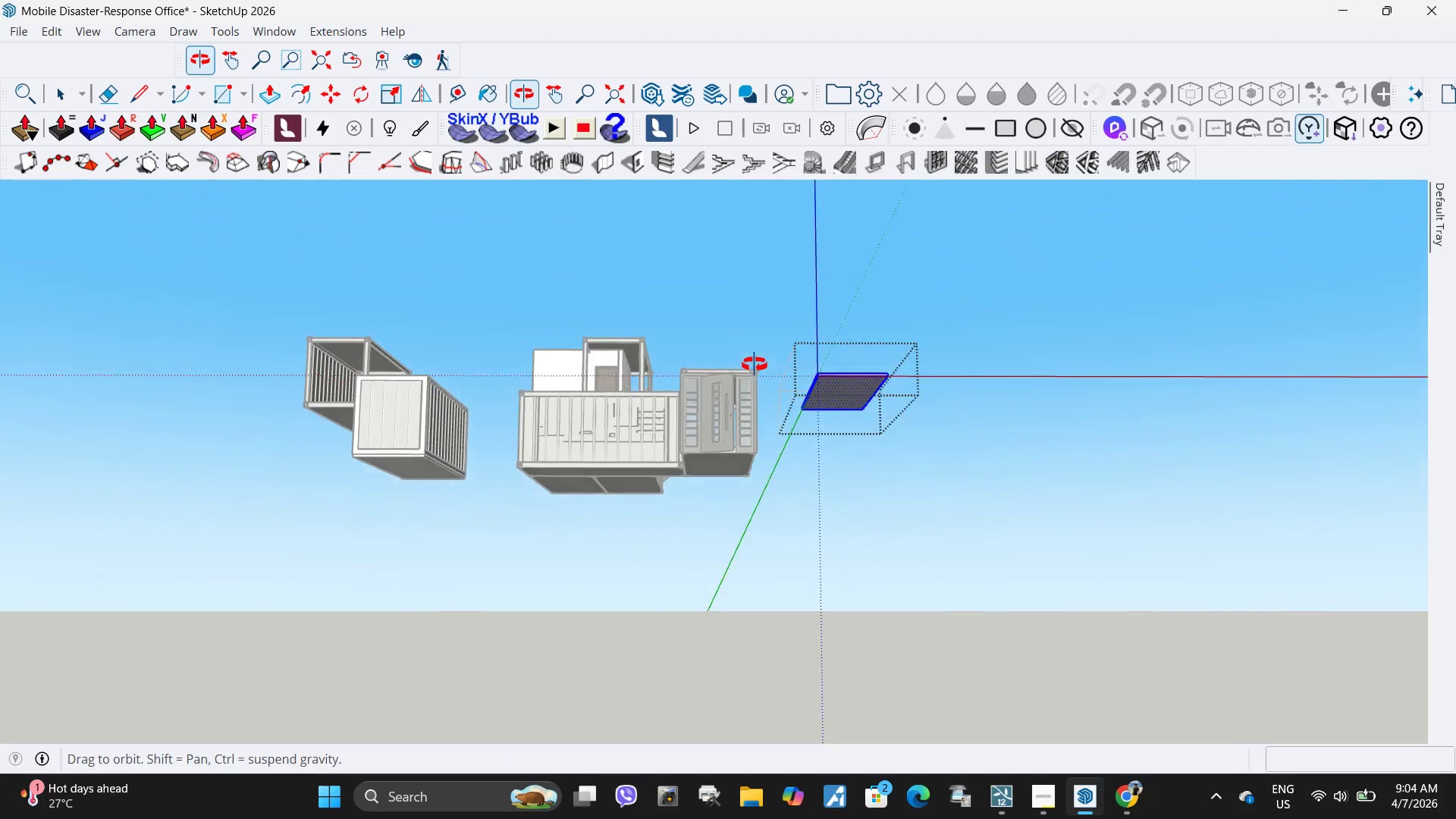 
scroll: coordinate [909, 374], scroll_direction: up, amount: 1.0
 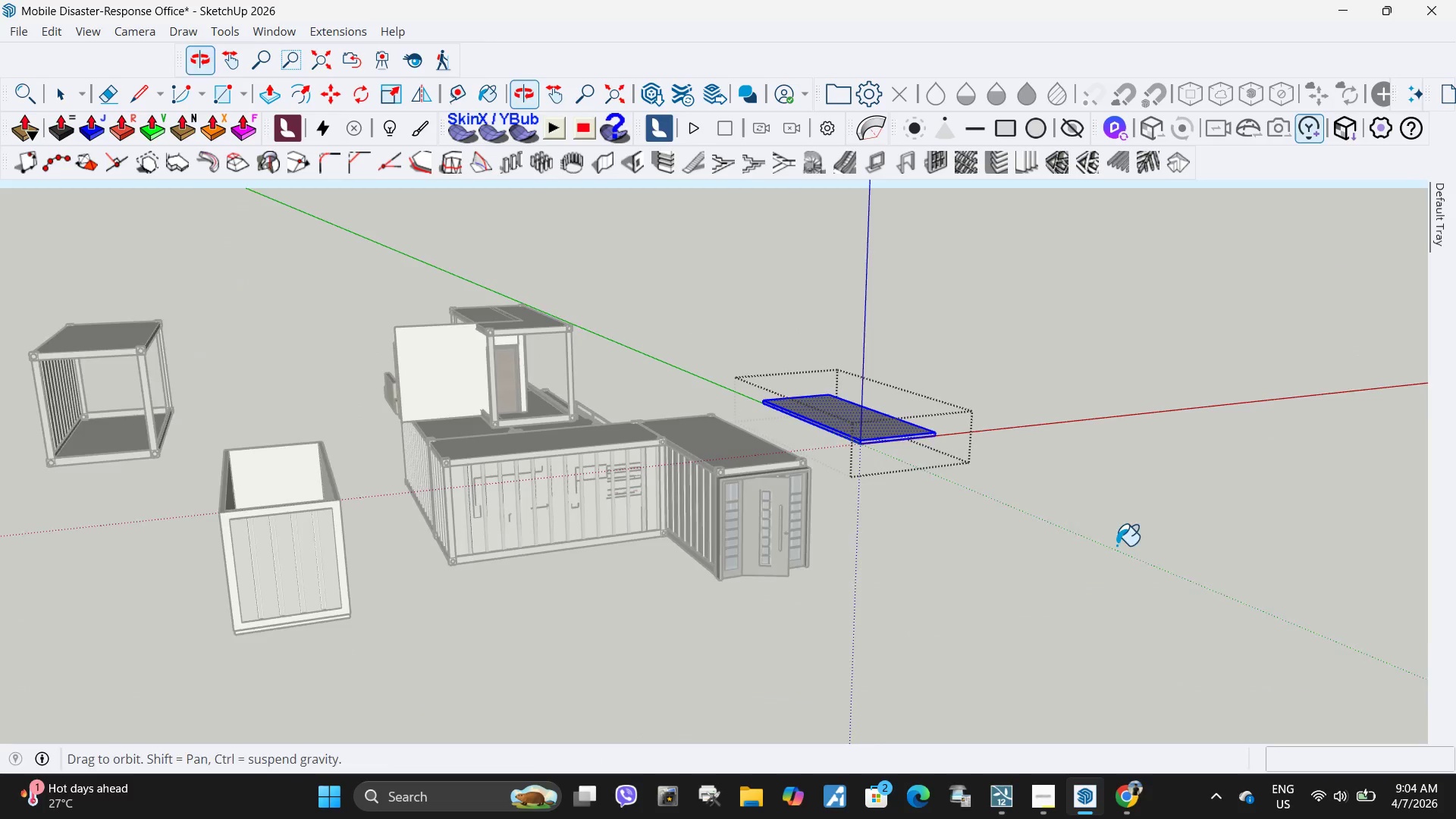 
key(Escape)
 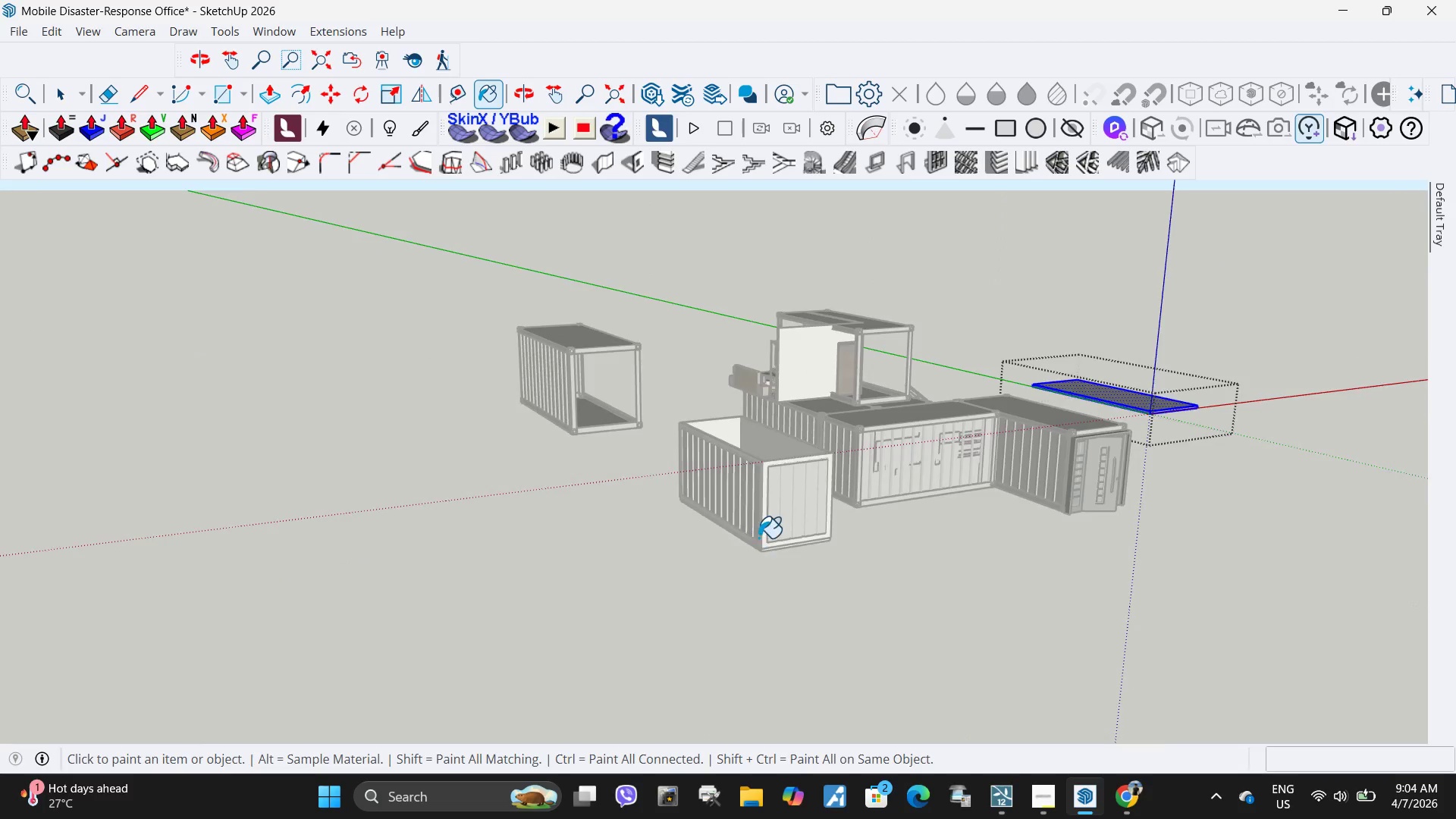 
key(Space)
 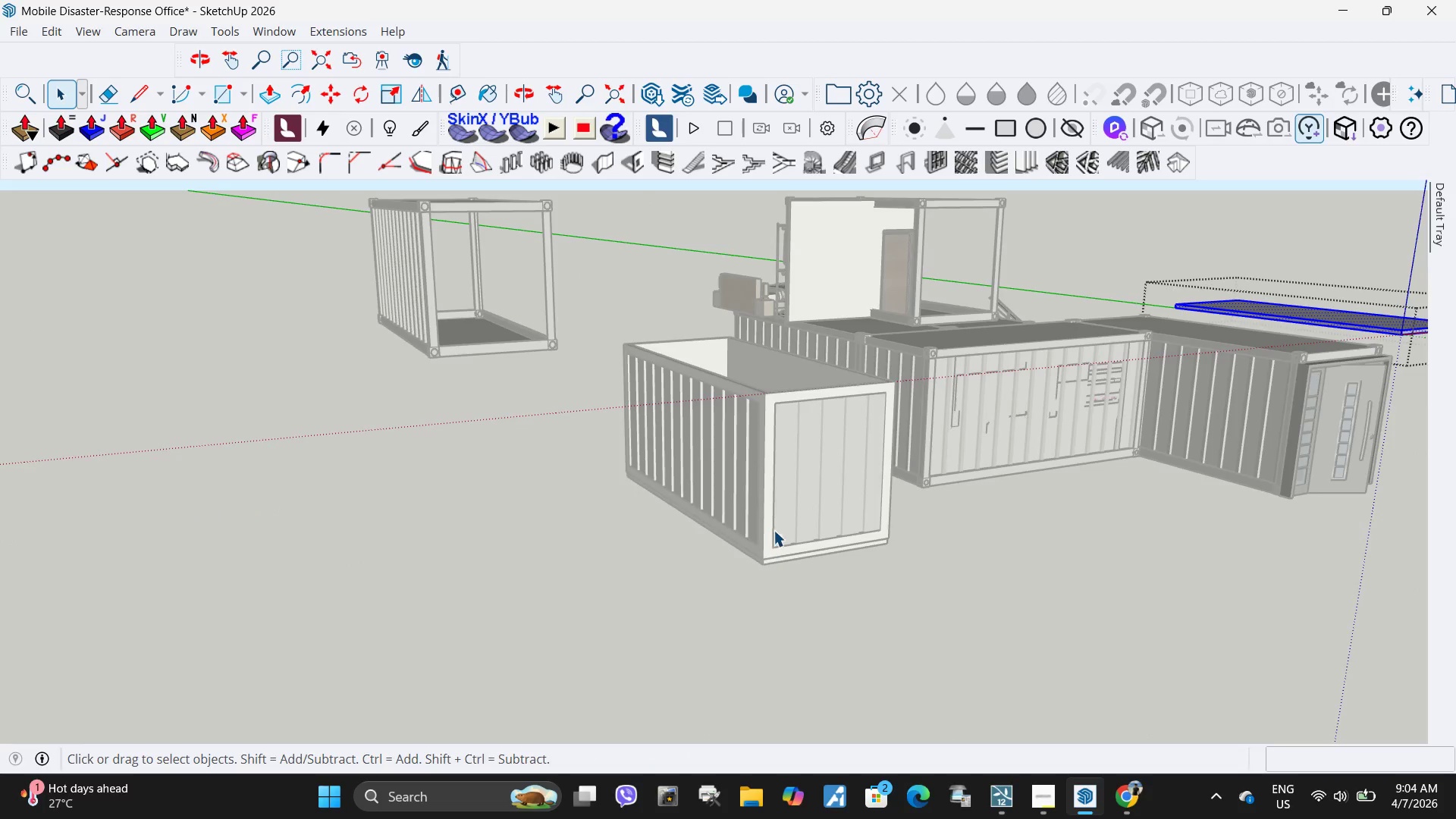 
scroll: coordinate [761, 535], scroll_direction: up, amount: 1.0
 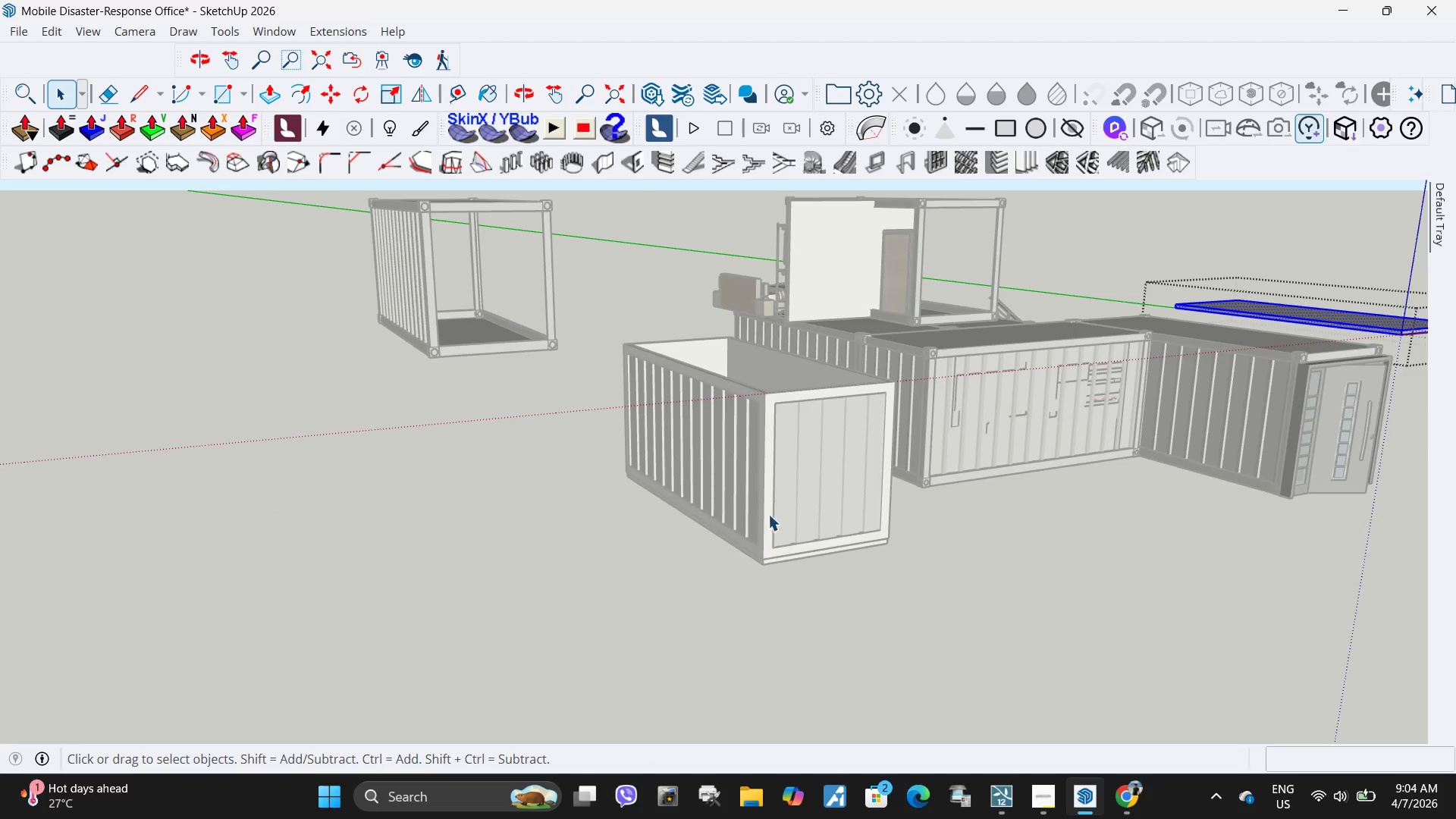 
key(Escape)
 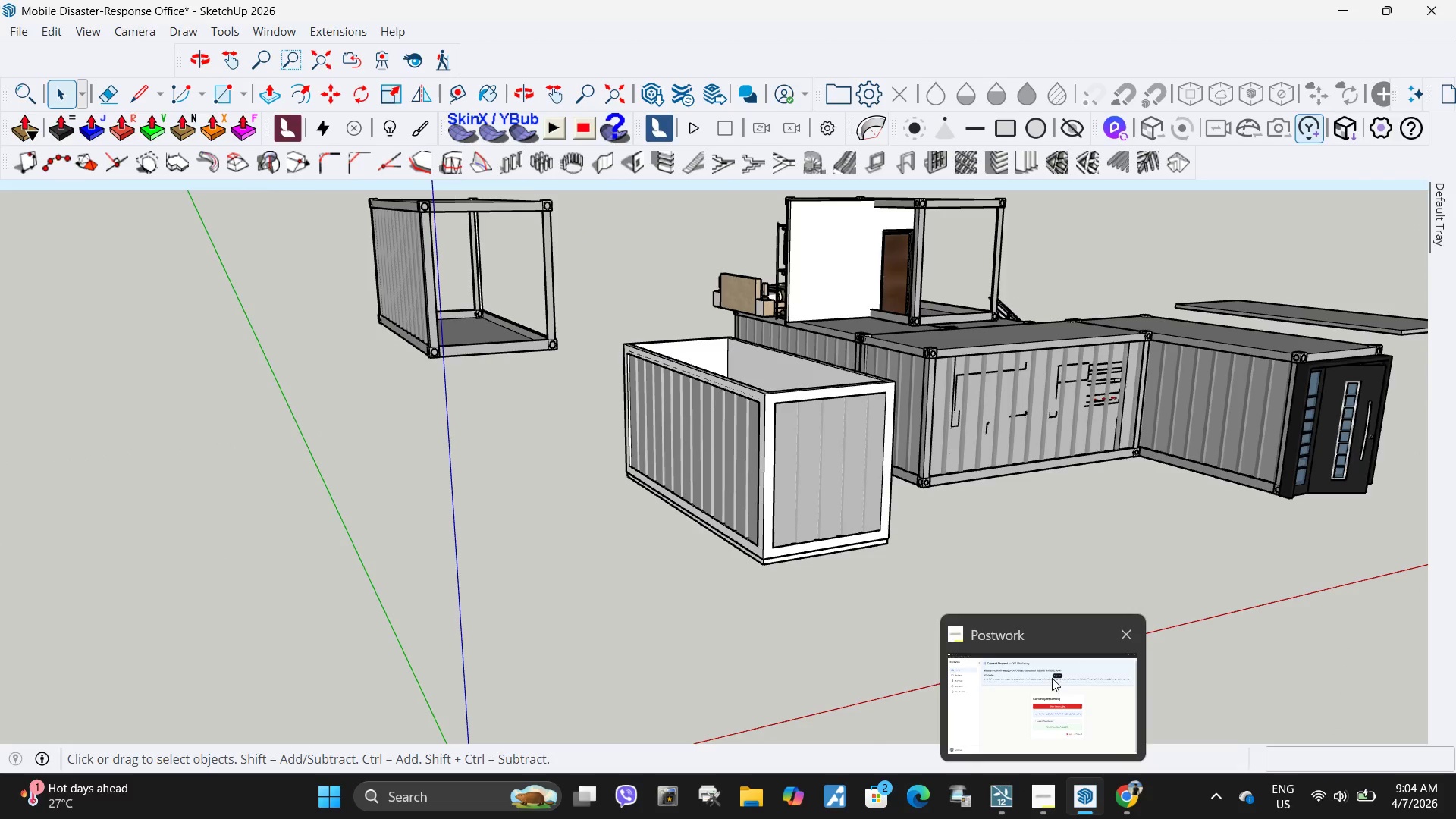 
left_click([1119, 704])